 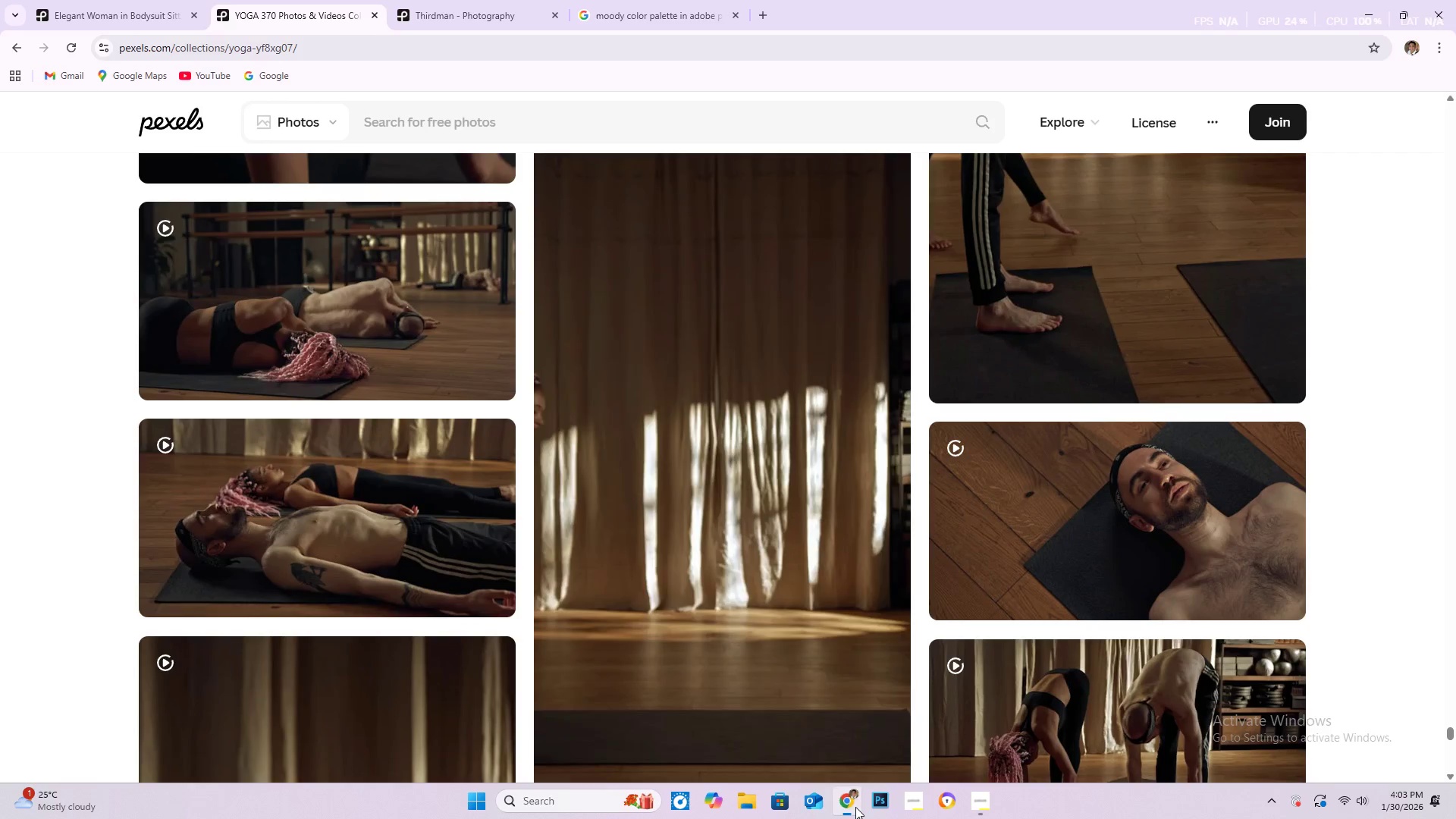 
scroll: coordinate [689, 479], scroll_direction: down, amount: 18.0
 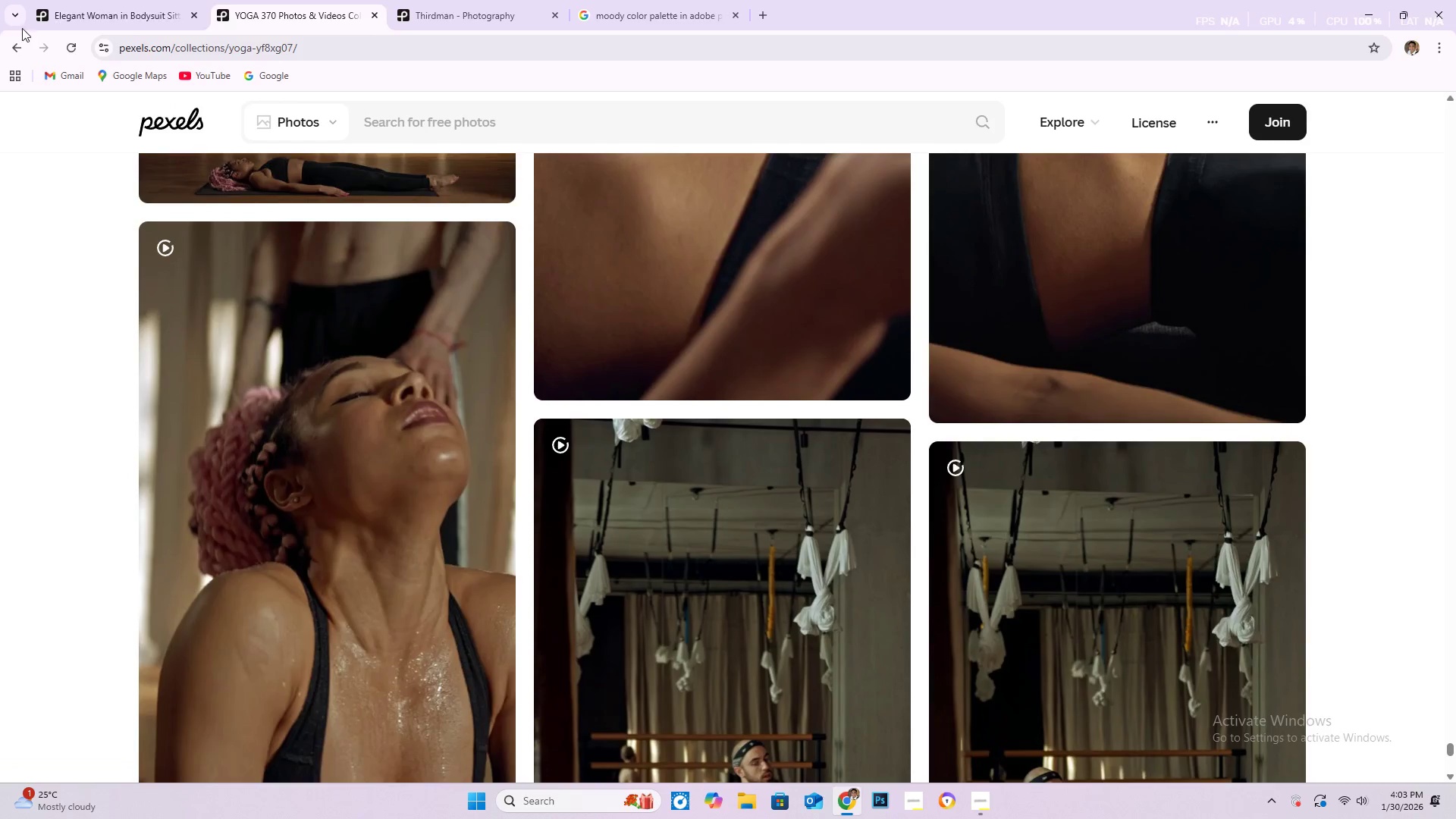 
left_click([14, 47])
 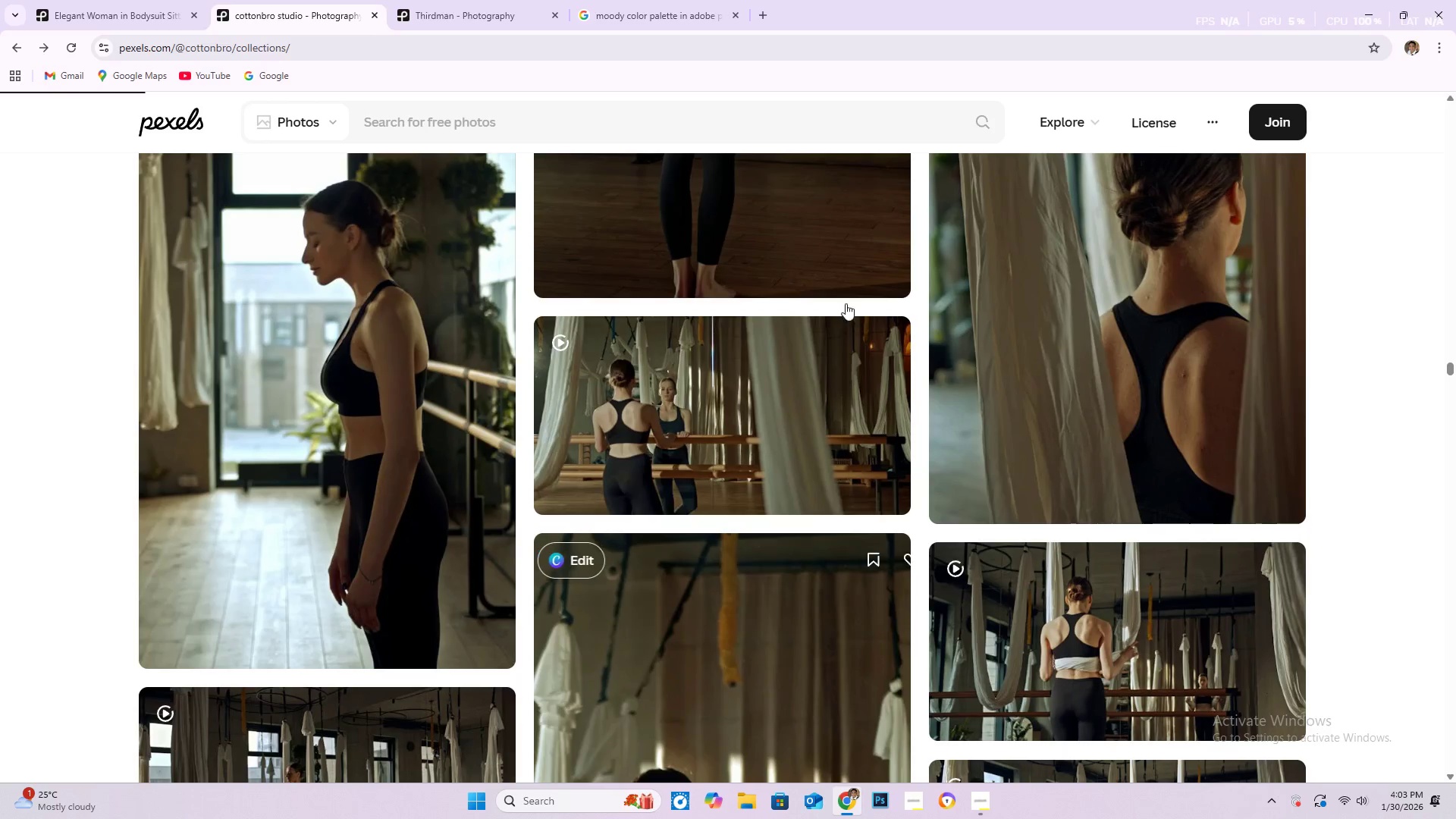 
left_click([110, 0])
 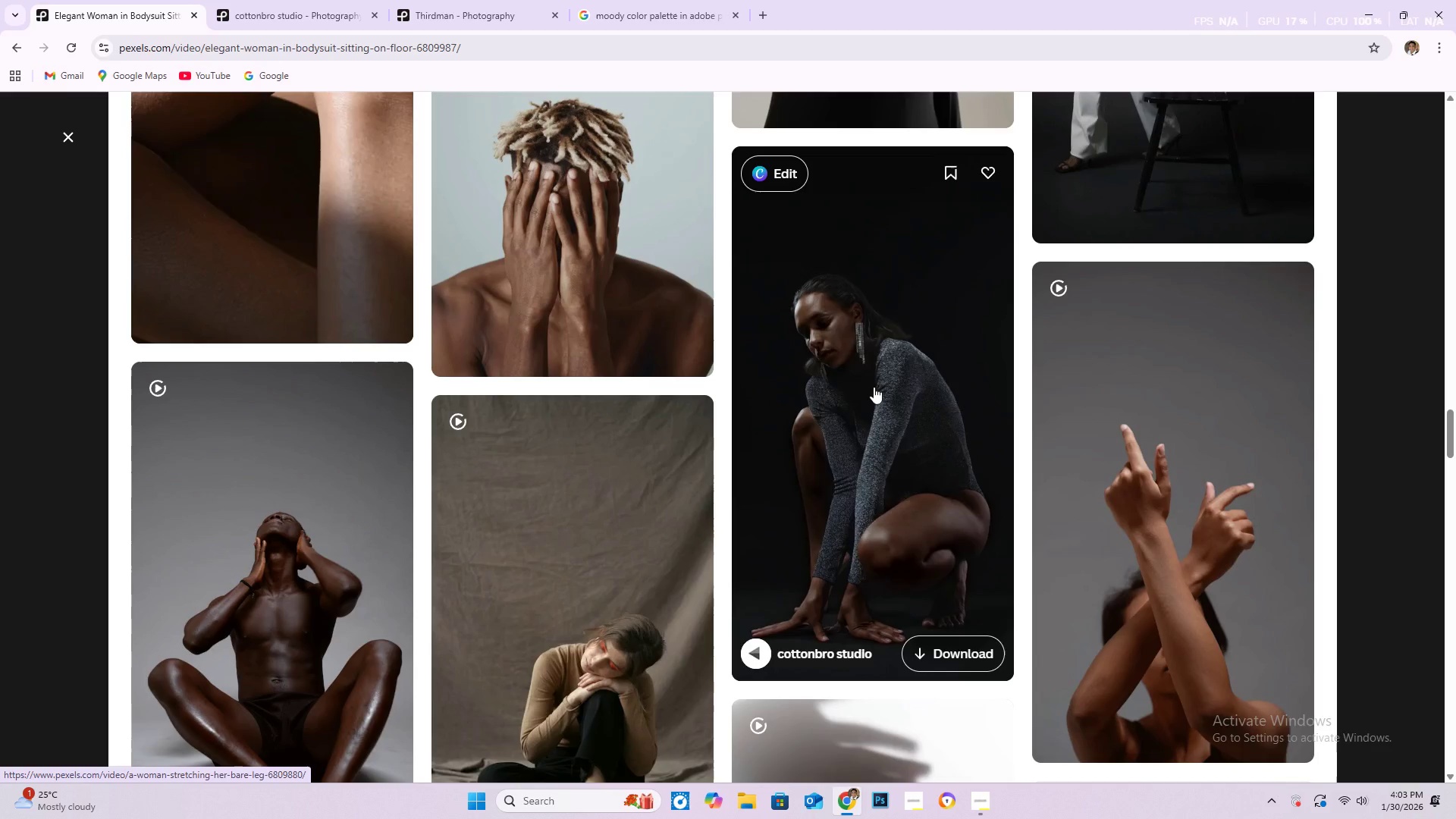 
wait(6.94)
 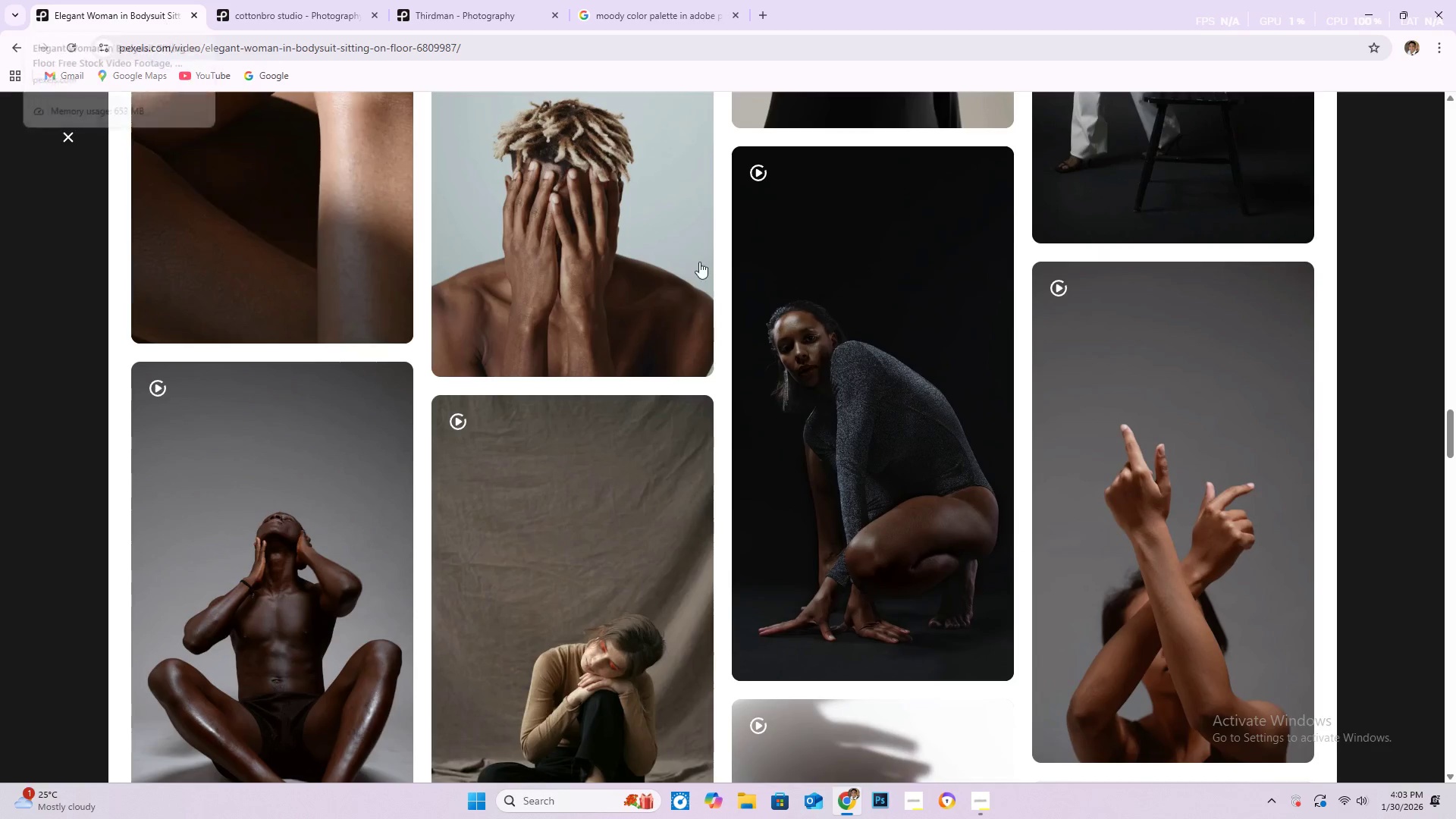 
scroll: coordinate [412, 404], scroll_direction: down, amount: 53.0
 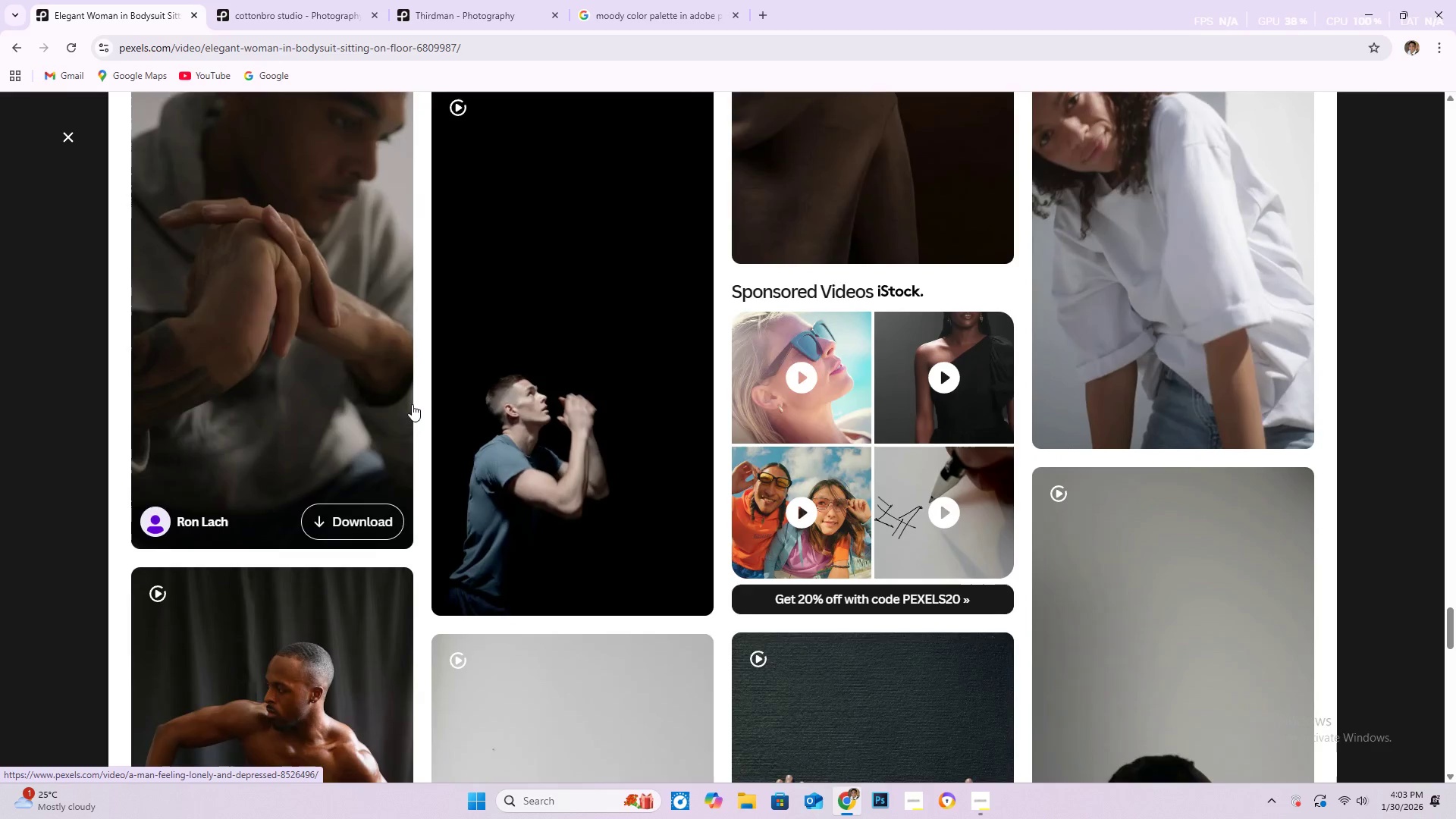 
scroll: coordinate [497, 429], scroll_direction: down, amount: 20.0
 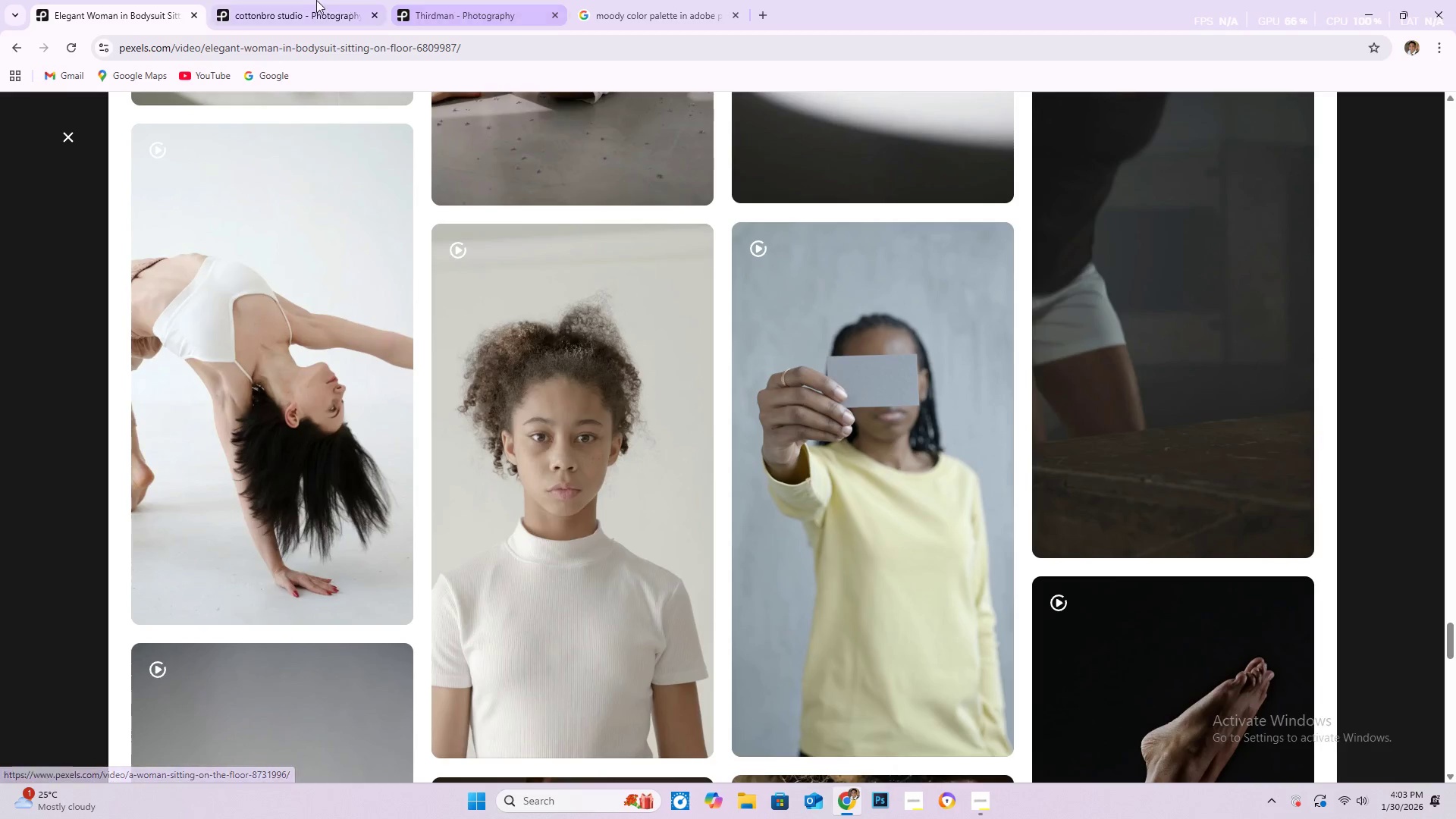 
left_click([293, 0])
 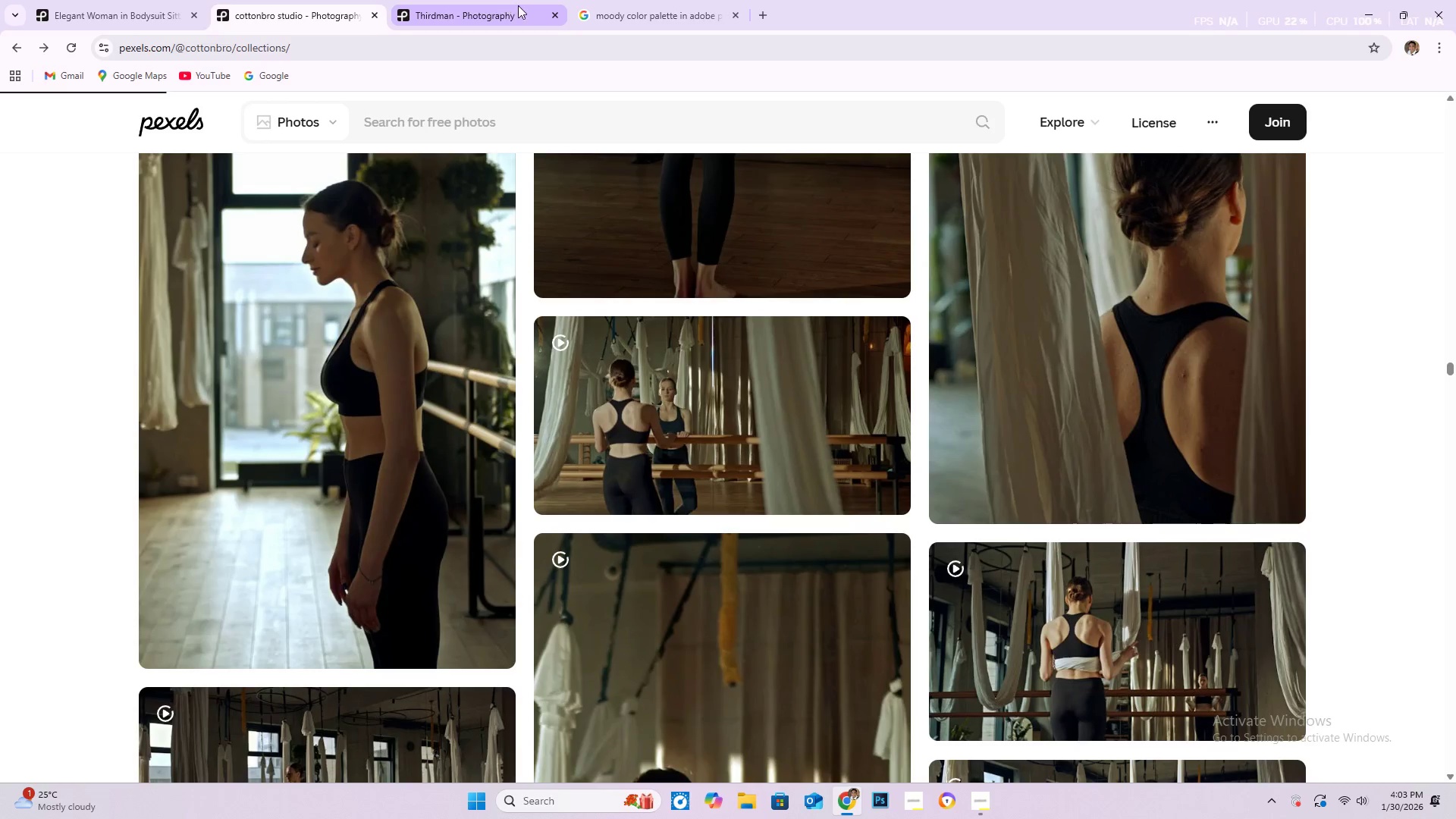 
left_click([519, 8])
 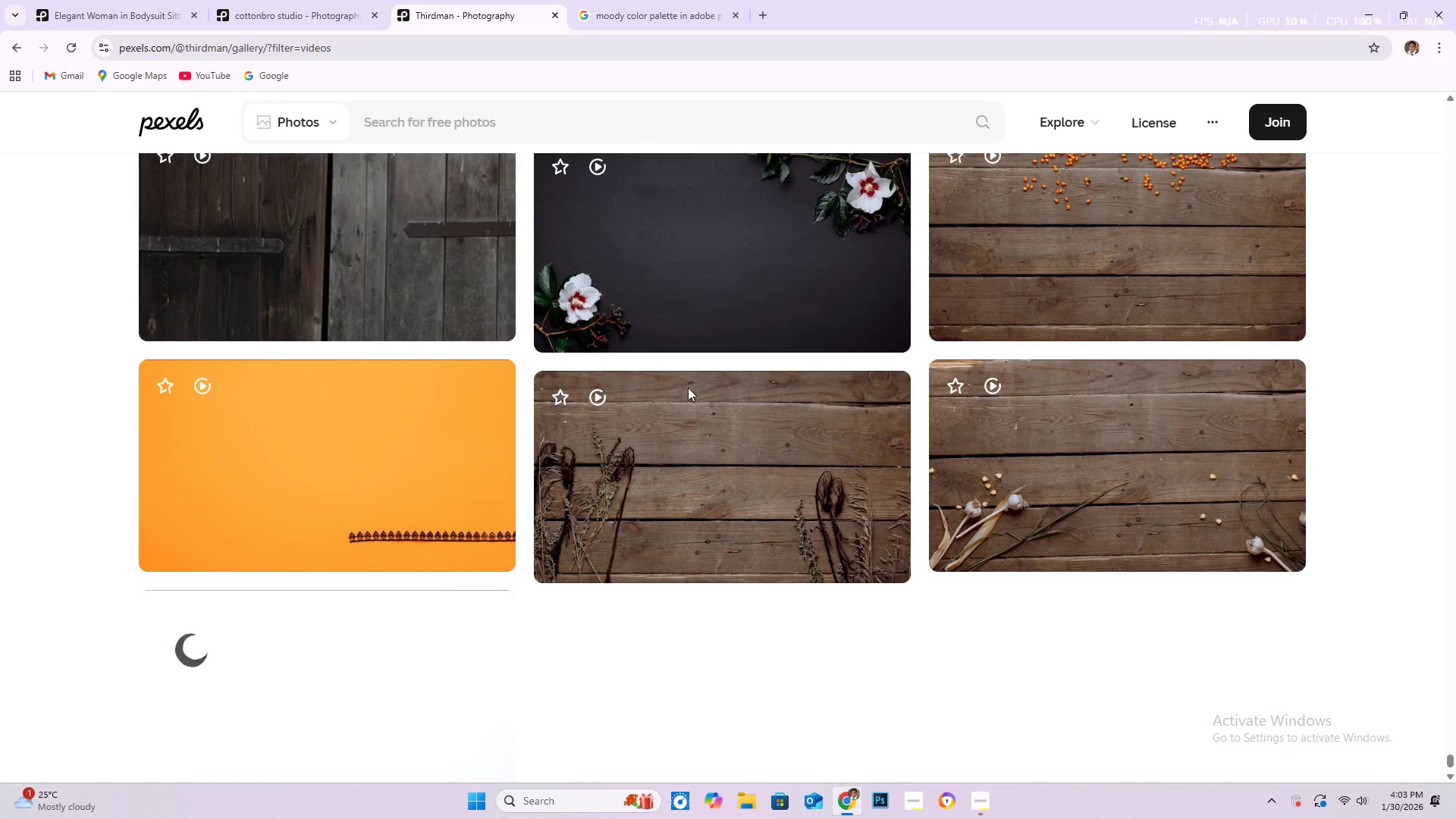 
scroll: coordinate [667, 368], scroll_direction: up, amount: 5.0
 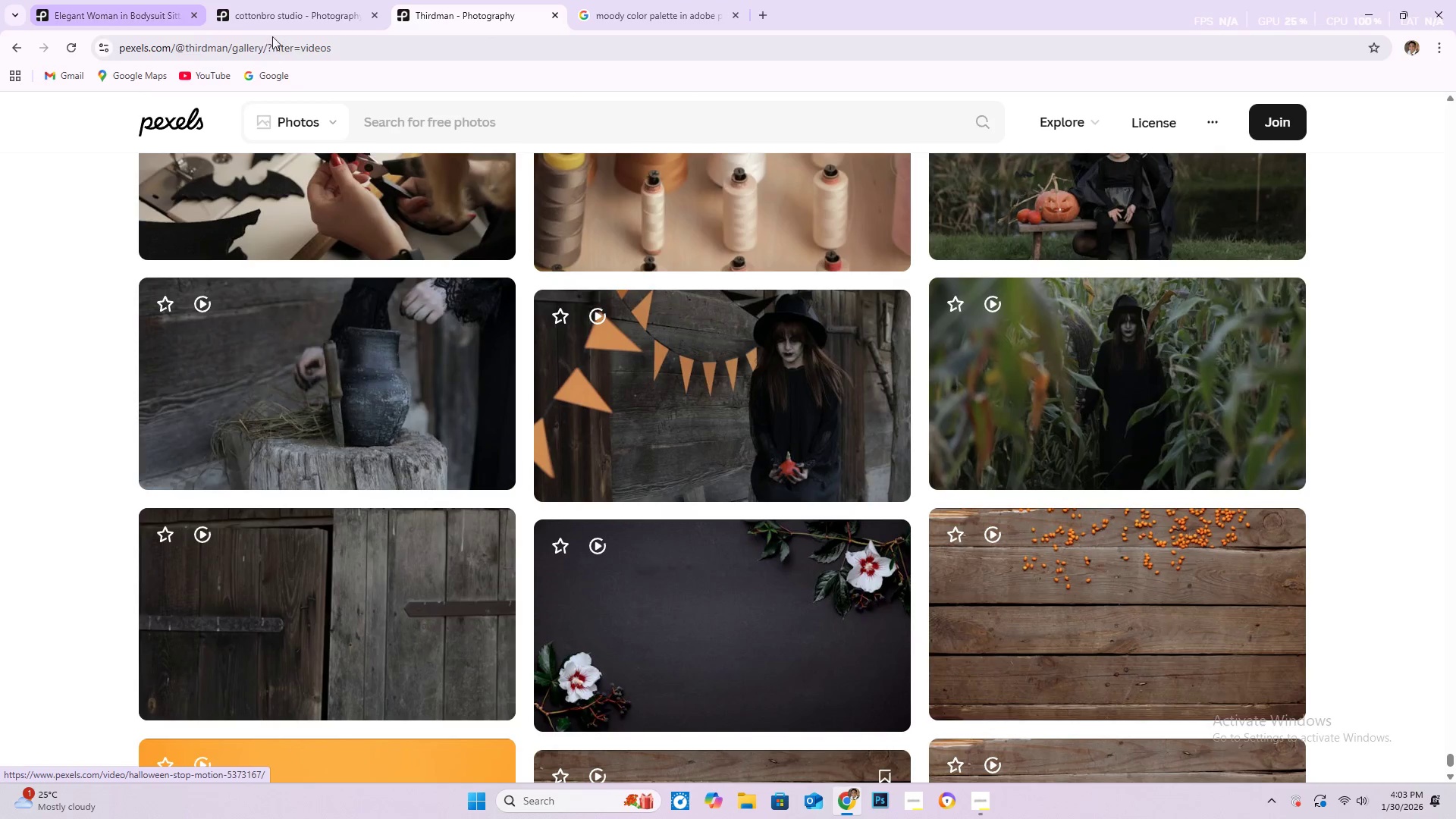 
left_click([259, 8])
 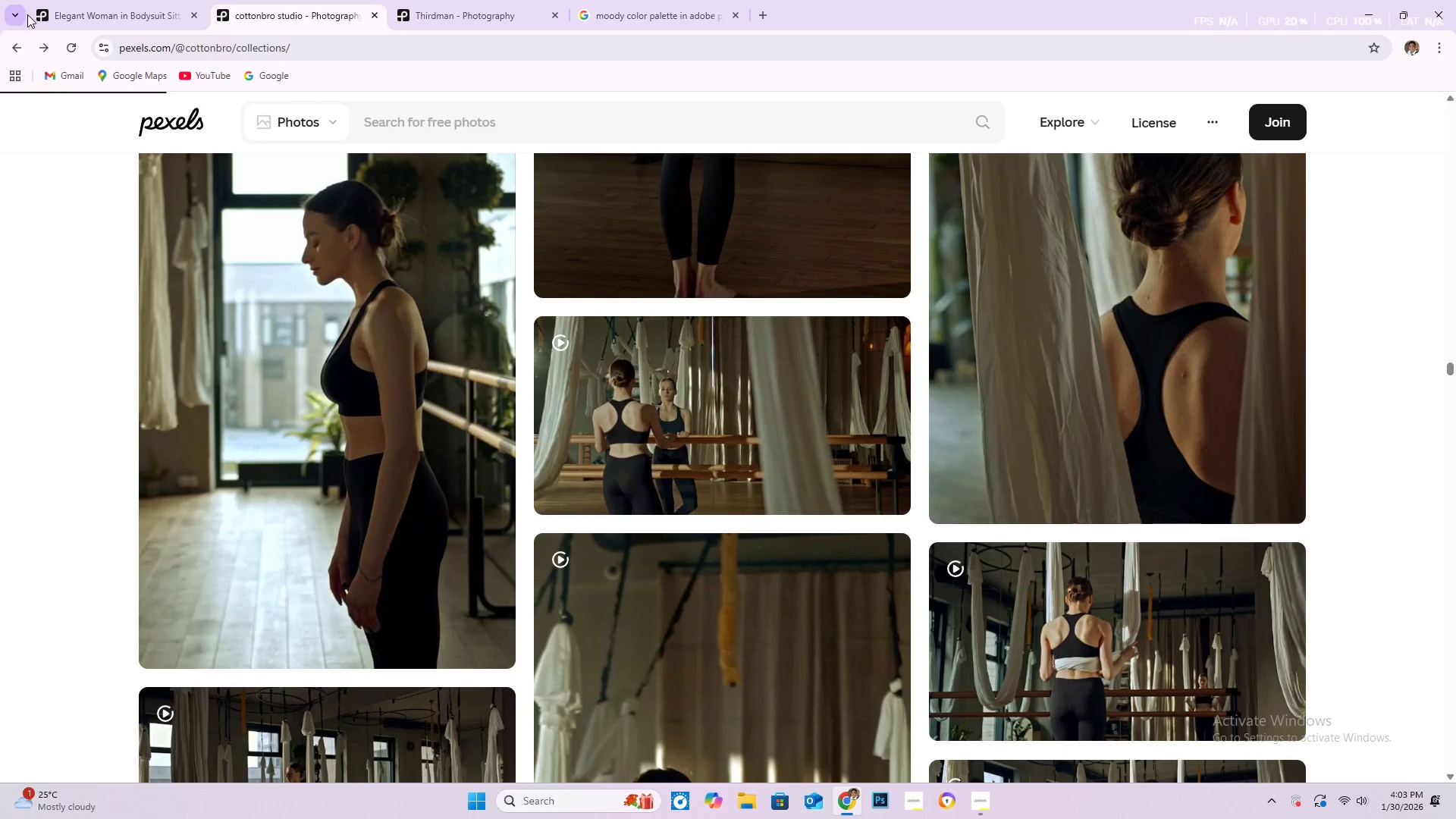 
left_click([11, 43])
 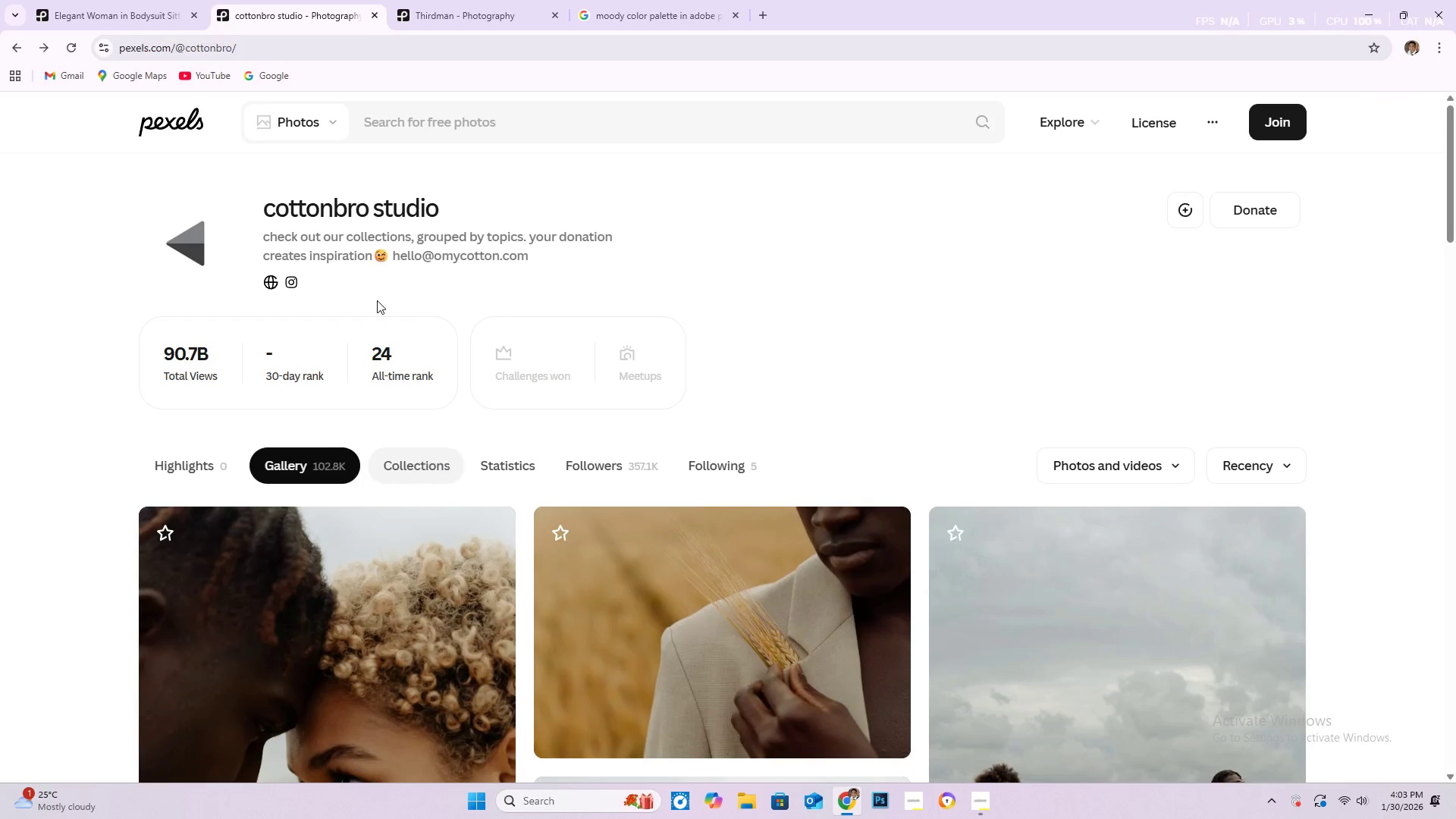 
wait(9.09)
 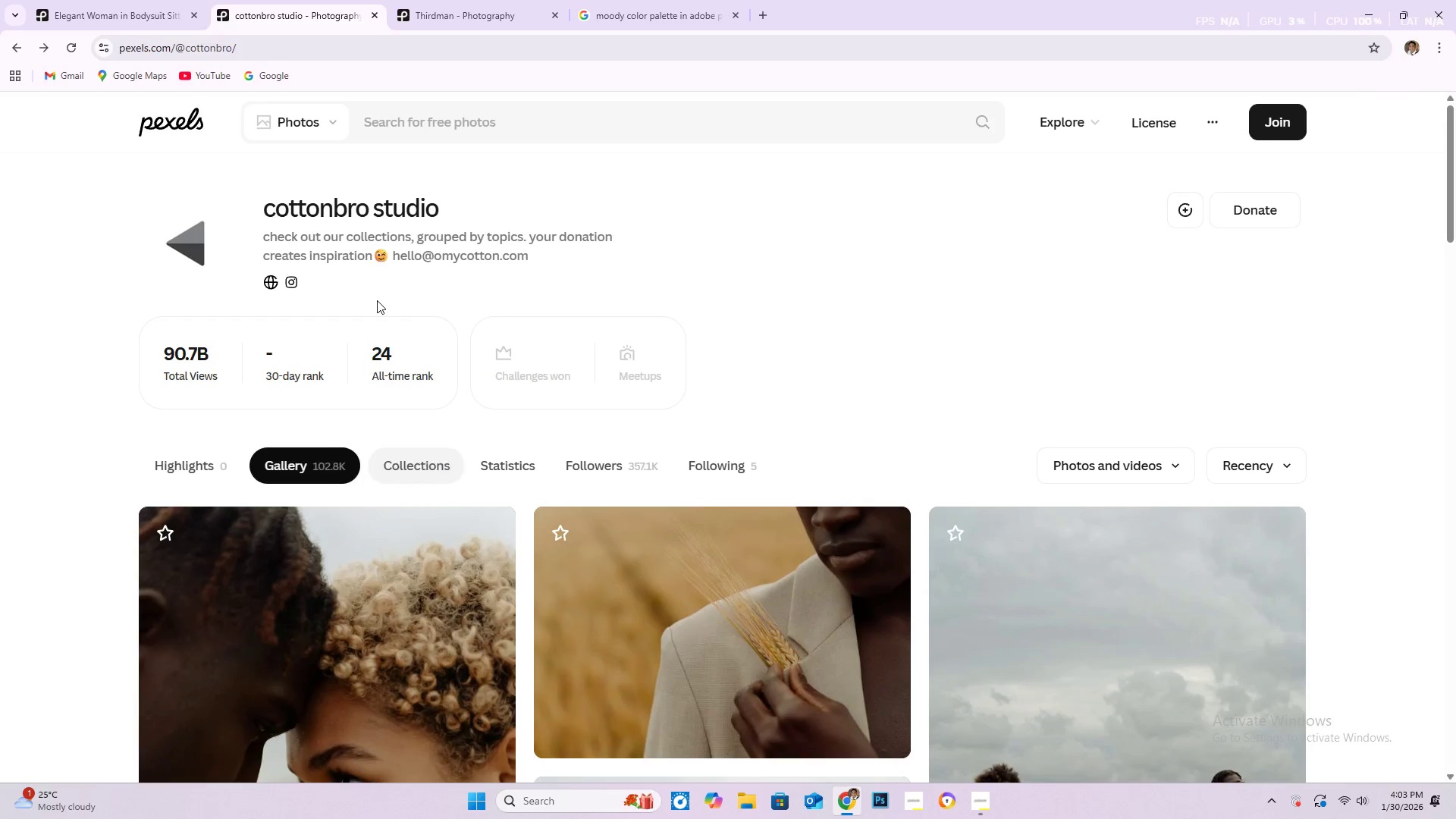 
left_click([419, 475])
 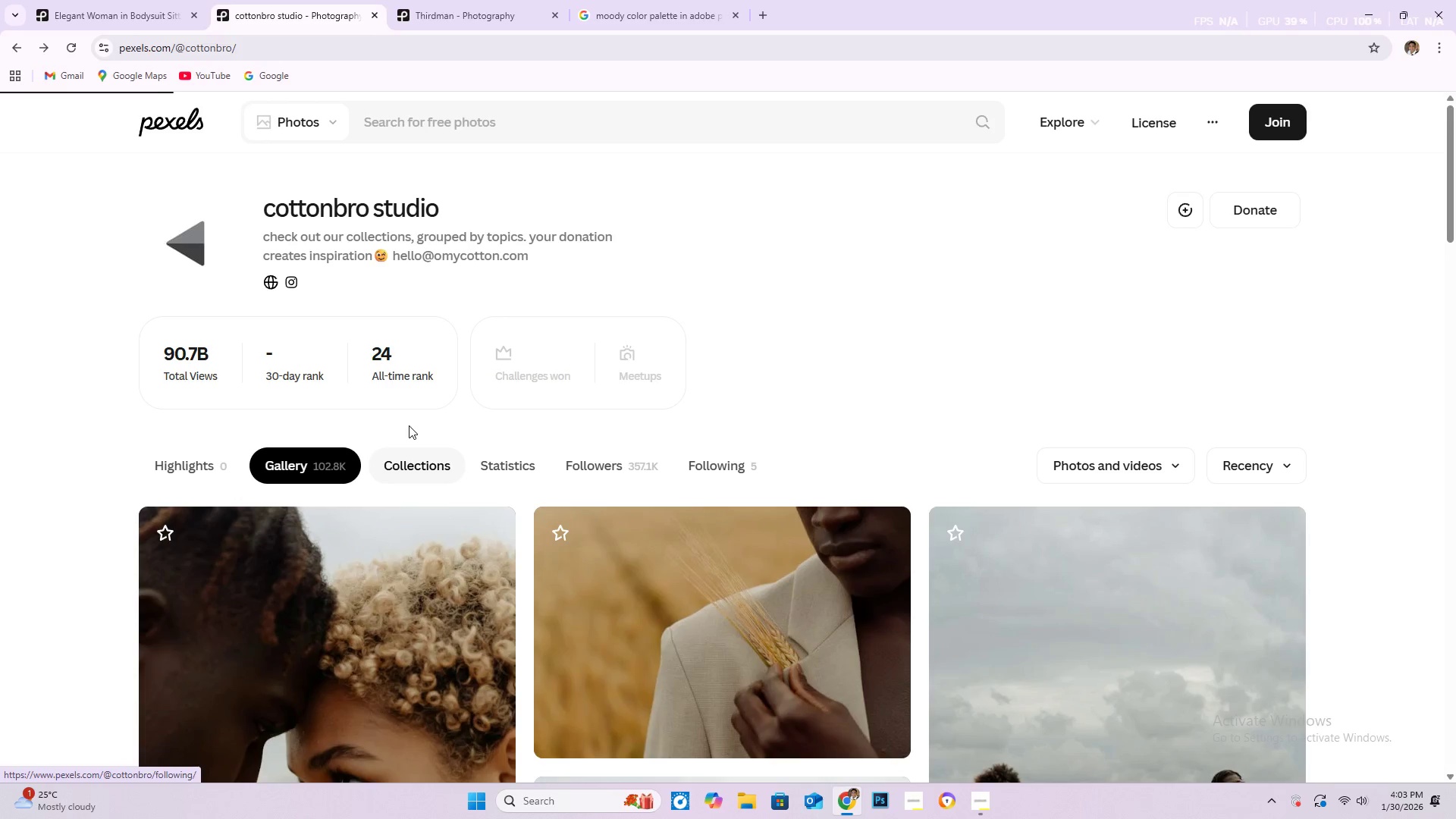 
wait(9.88)
 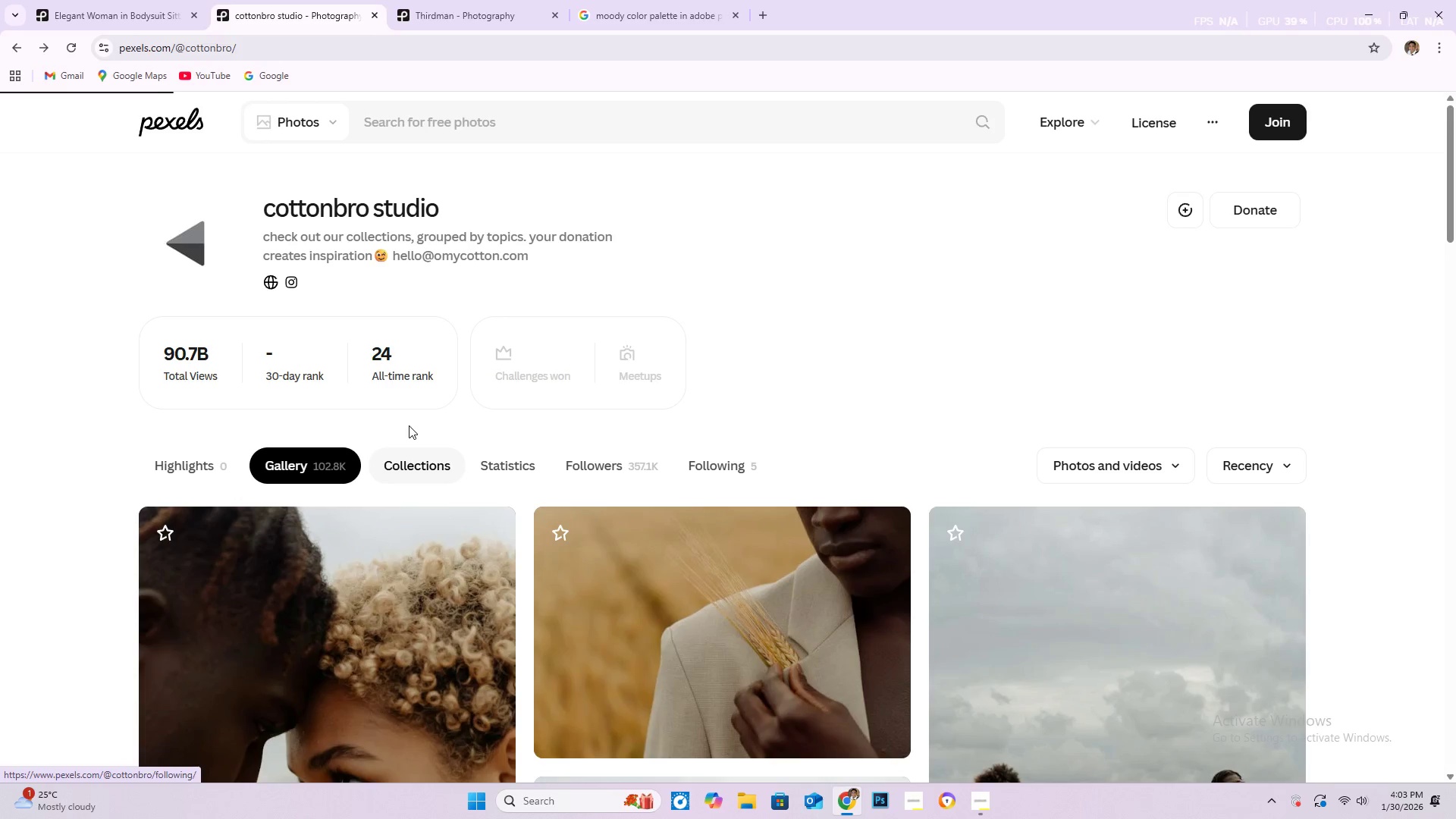 
scroll: coordinate [234, 442], scroll_direction: down, amount: 19.0
 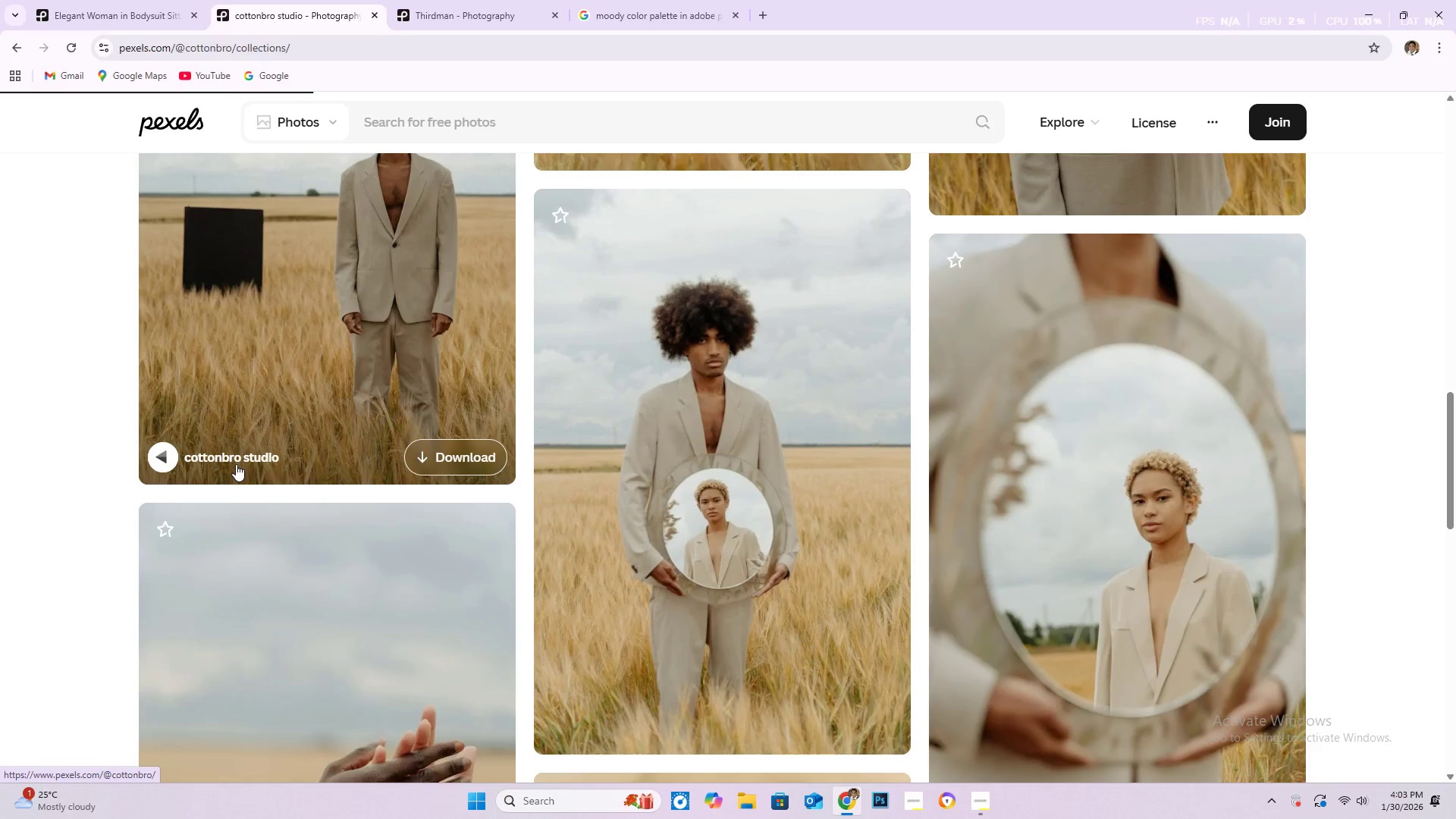 
mouse_move([190, 451])
 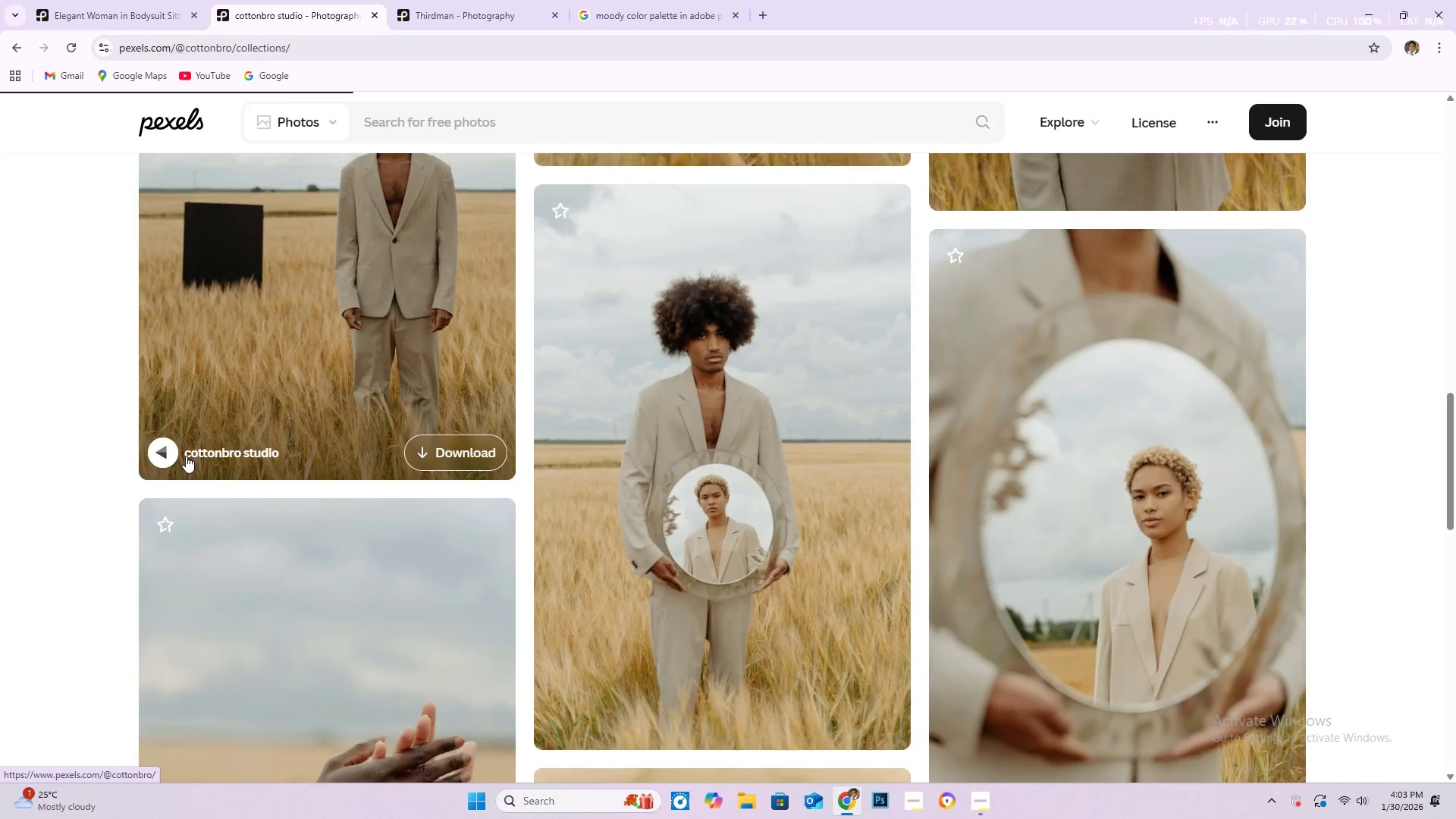 
scroll: coordinate [177, 461], scroll_direction: down, amount: 11.0
 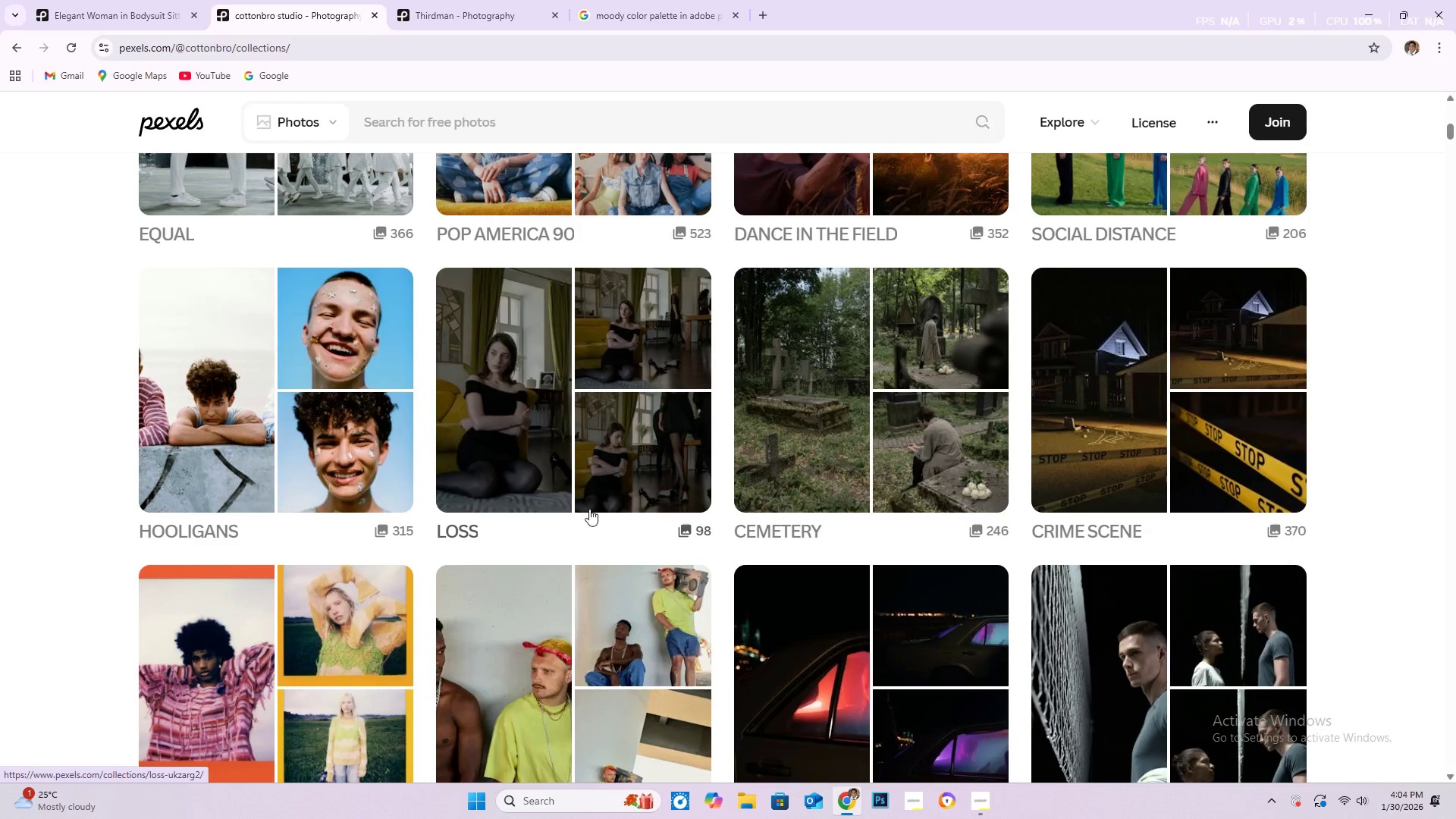 
scroll: coordinate [586, 468], scroll_direction: up, amount: 13.0
 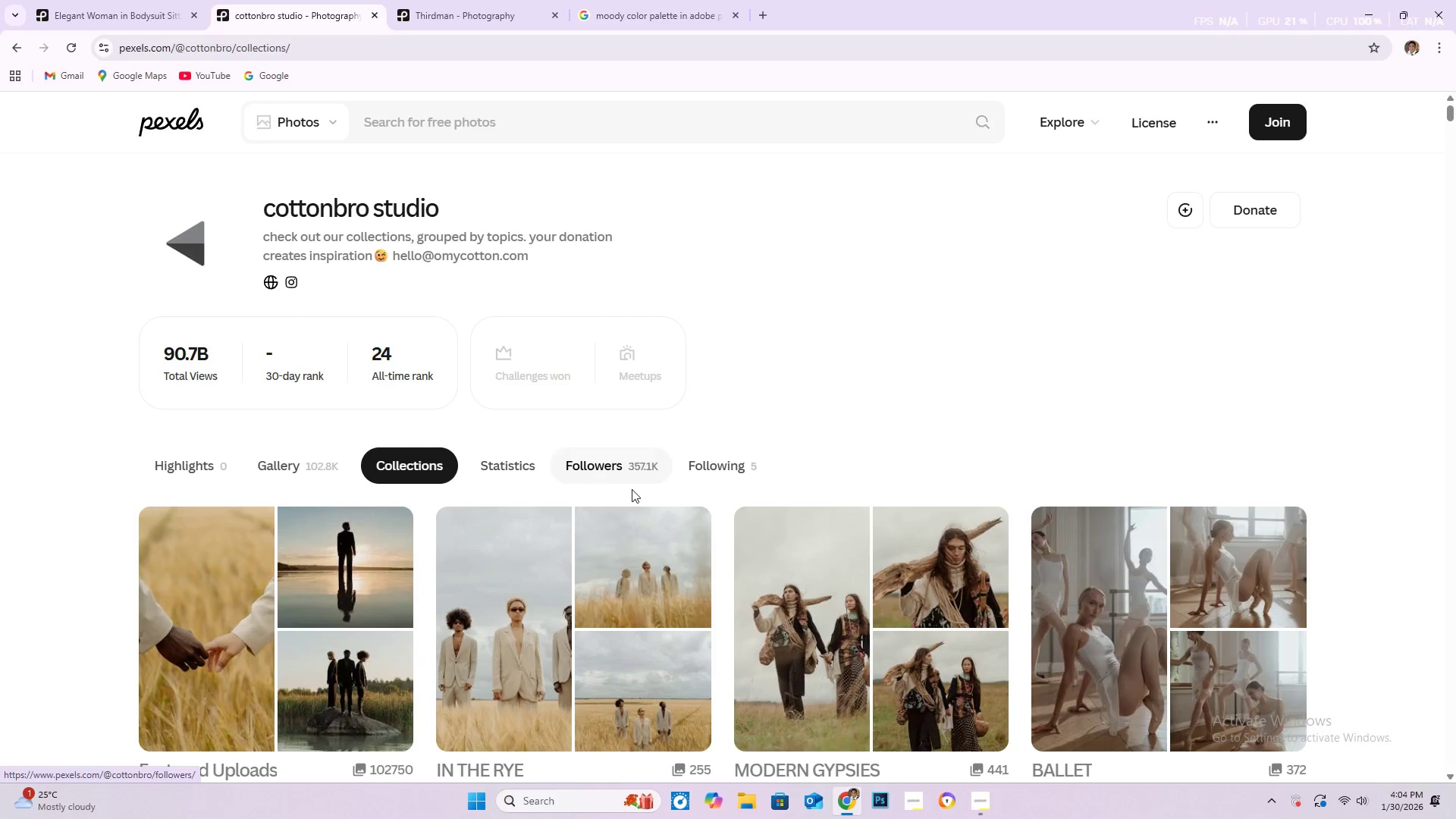 
scroll: coordinate [24, 488], scroll_direction: down, amount: 26.0
 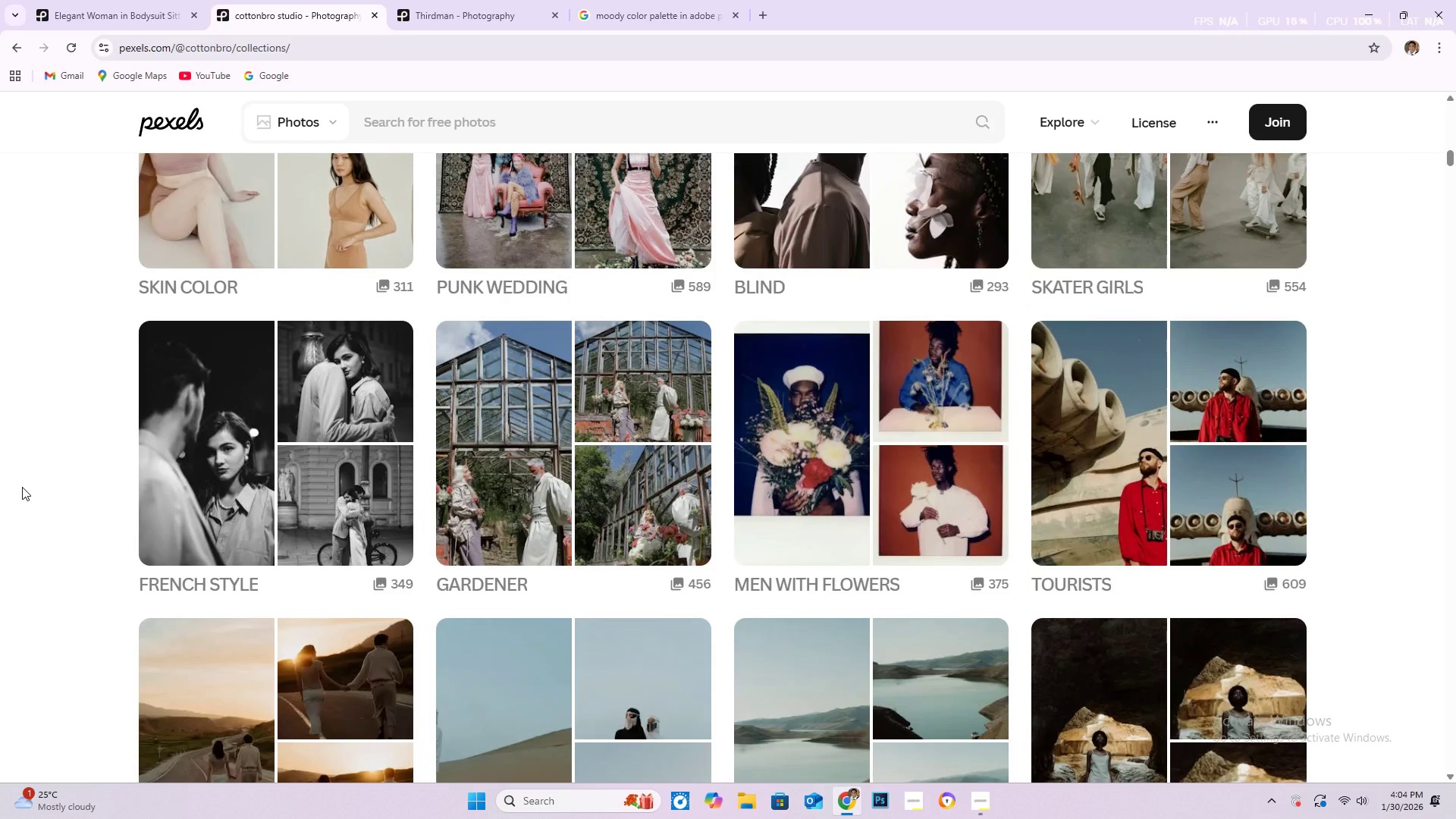 
scroll: coordinate [297, 468], scroll_direction: up, amount: 6.0
 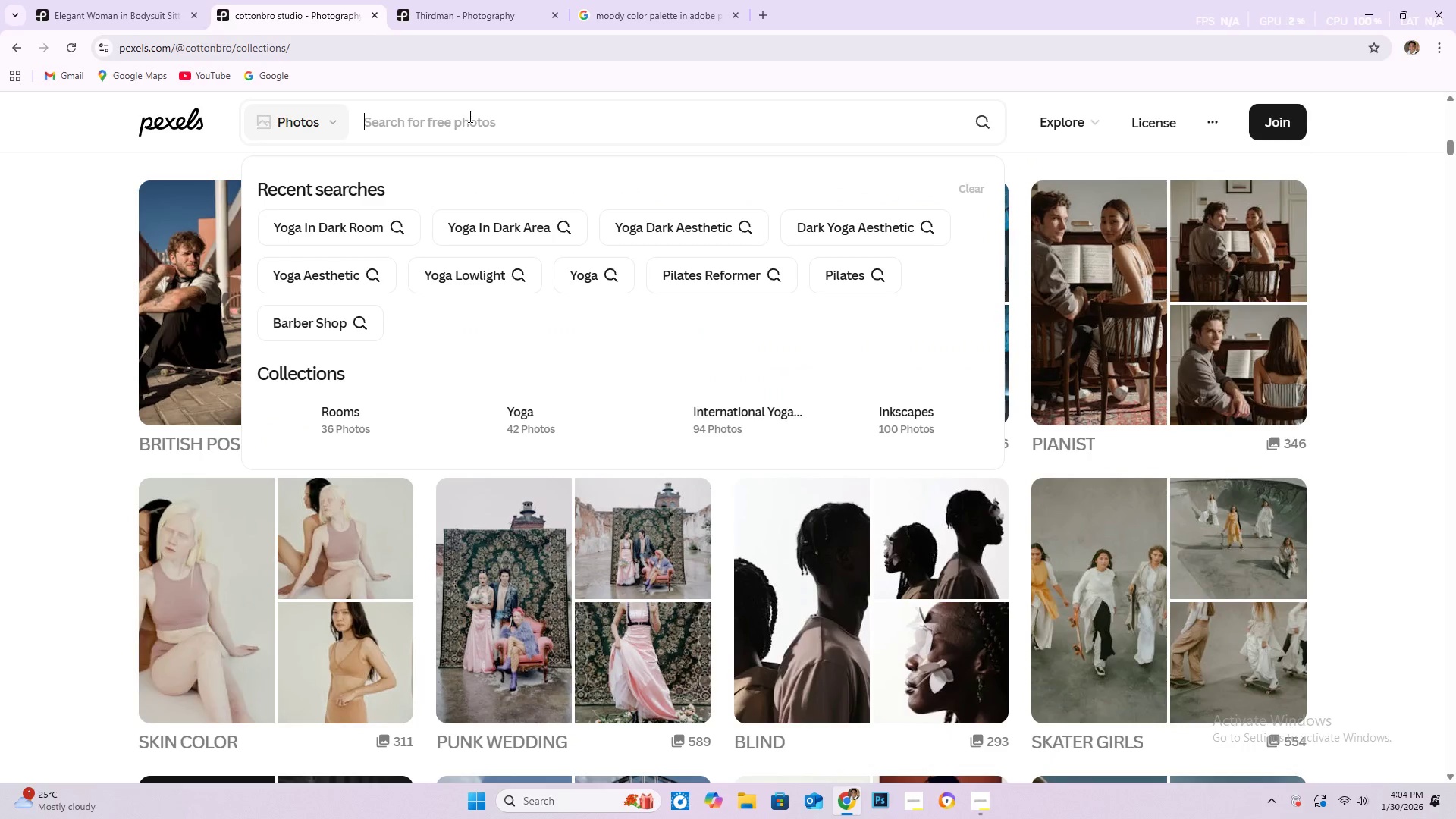 
type(yoga)
 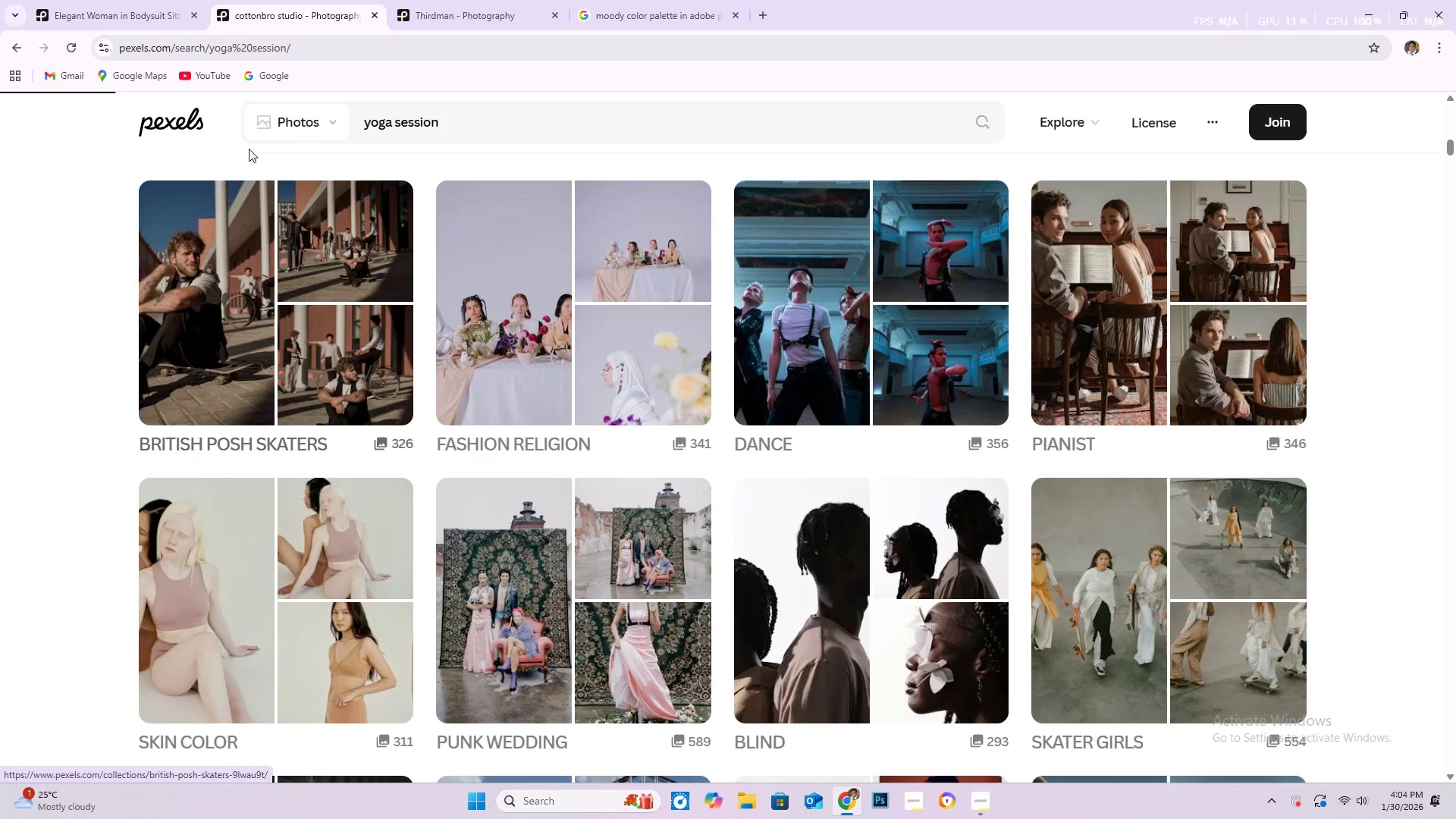 
left_click([337, 126])
 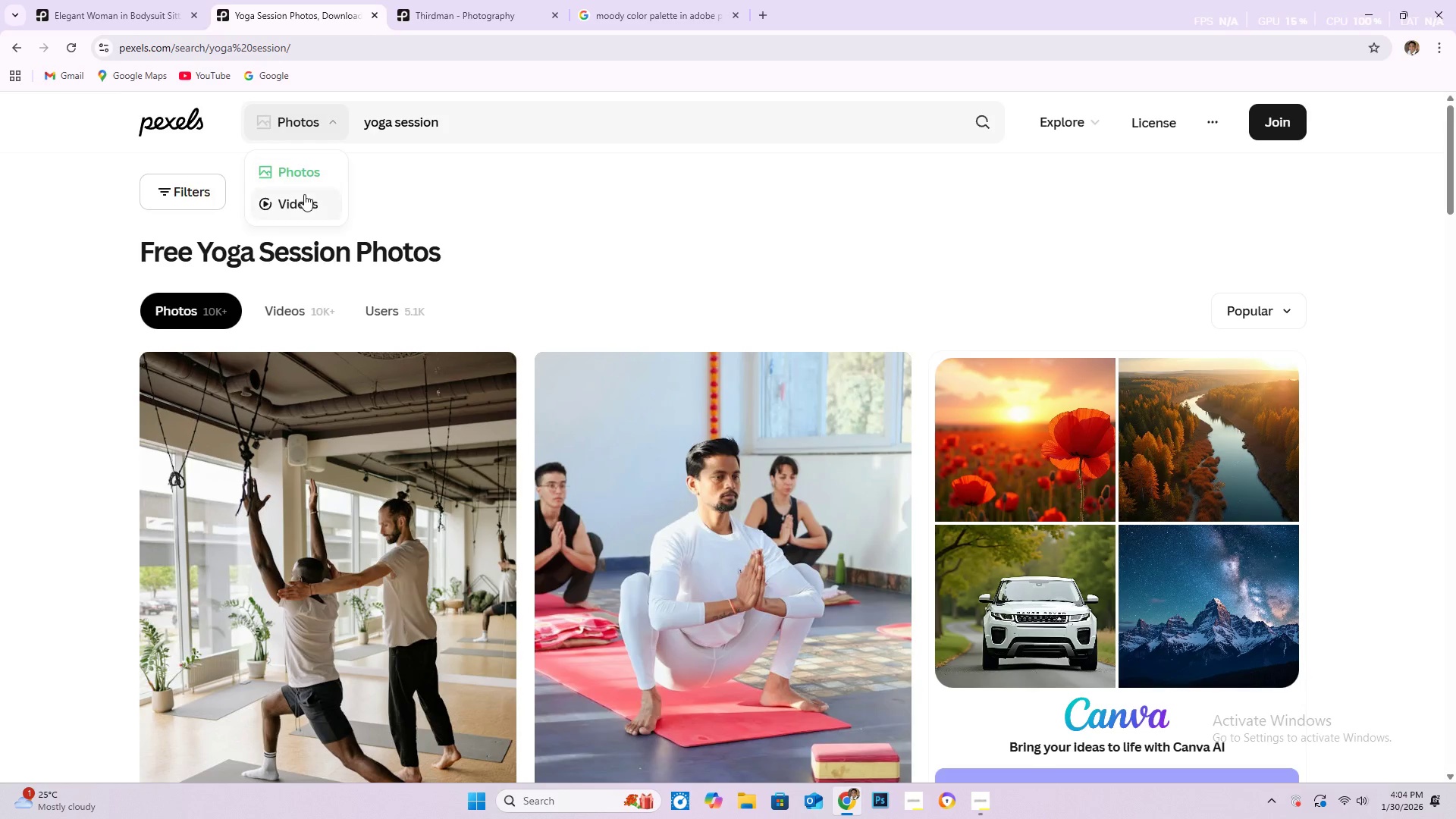 
left_click([302, 199])
 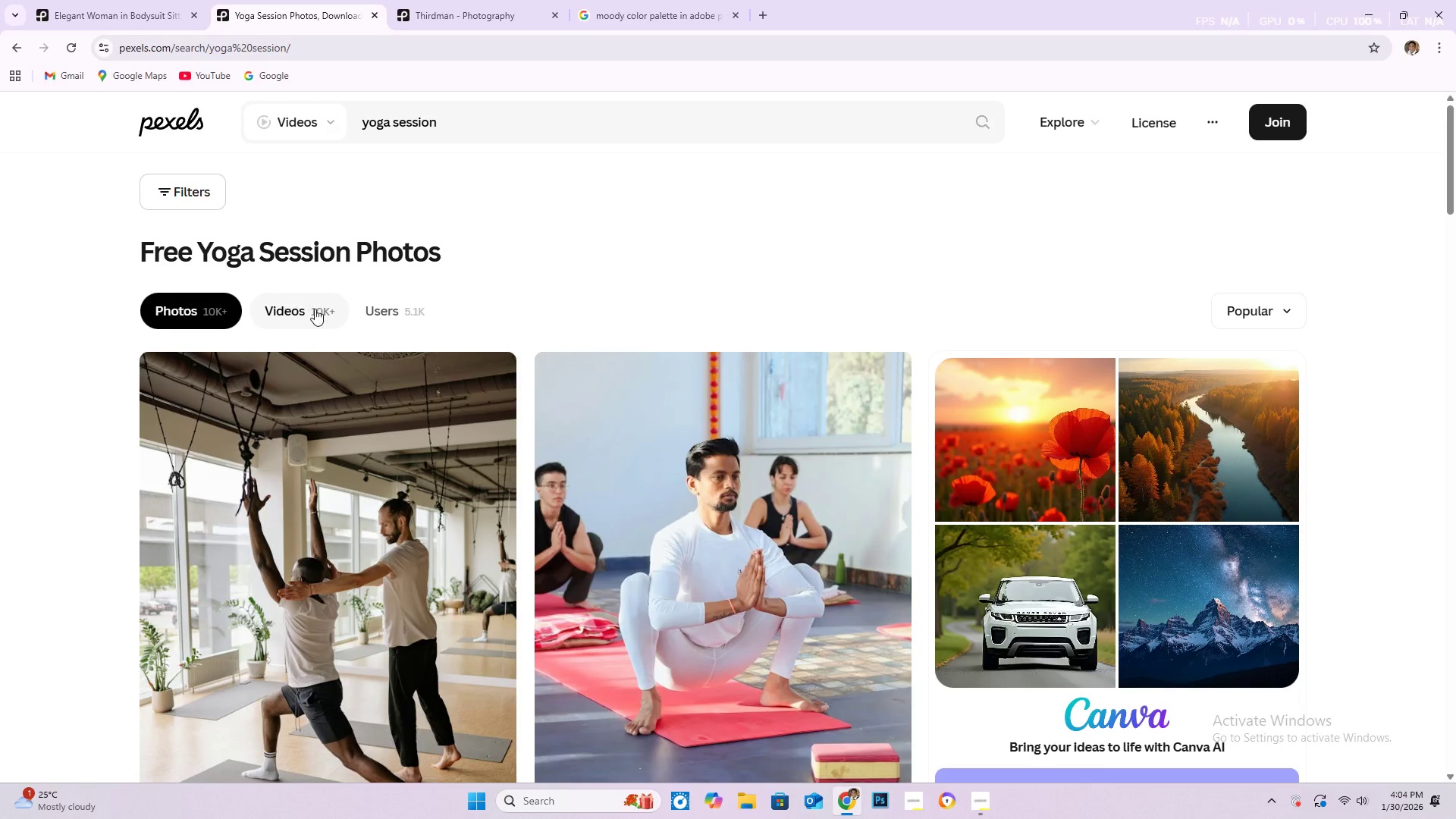 
wait(5.09)
 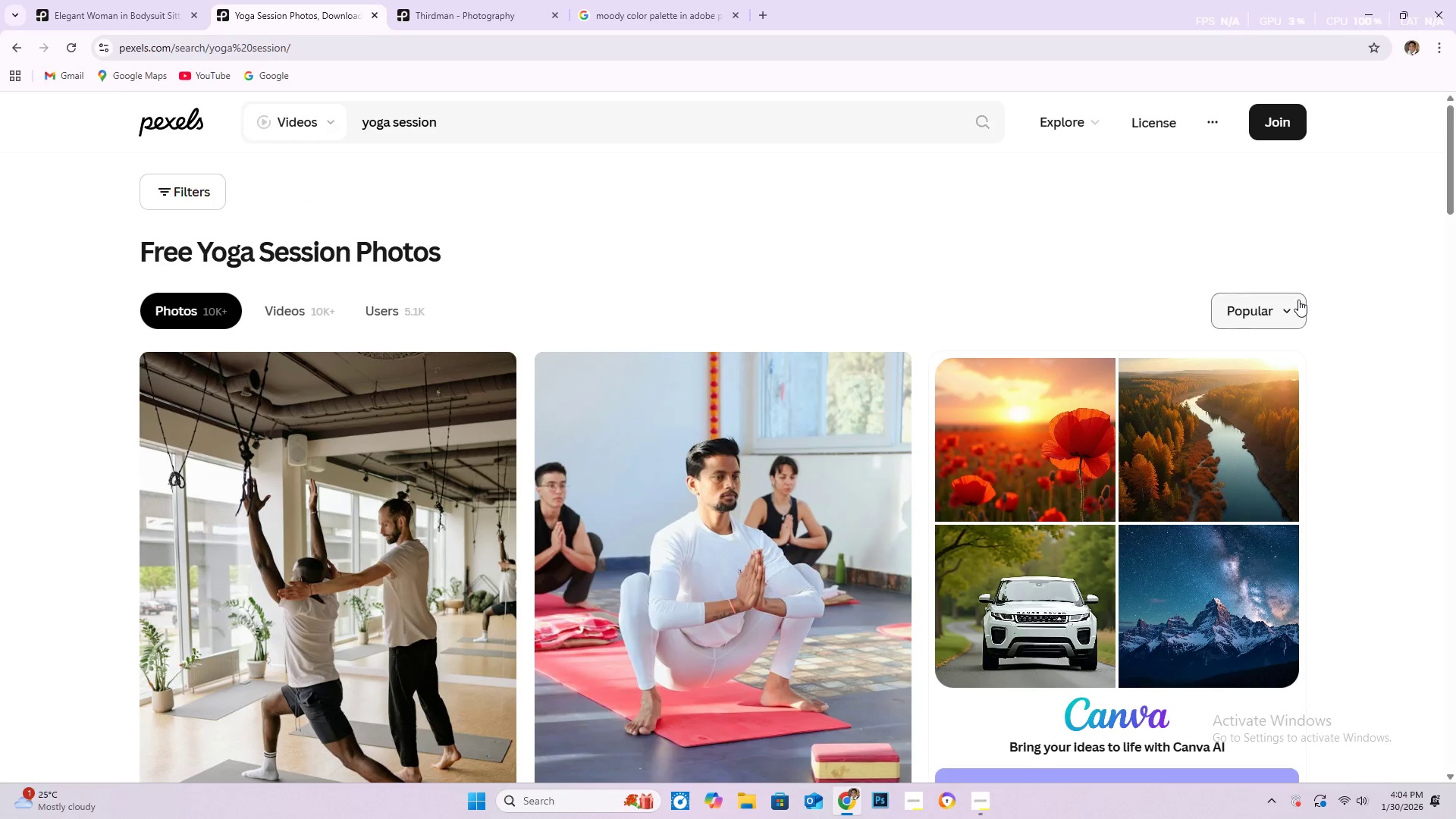 
left_click([305, 307])
 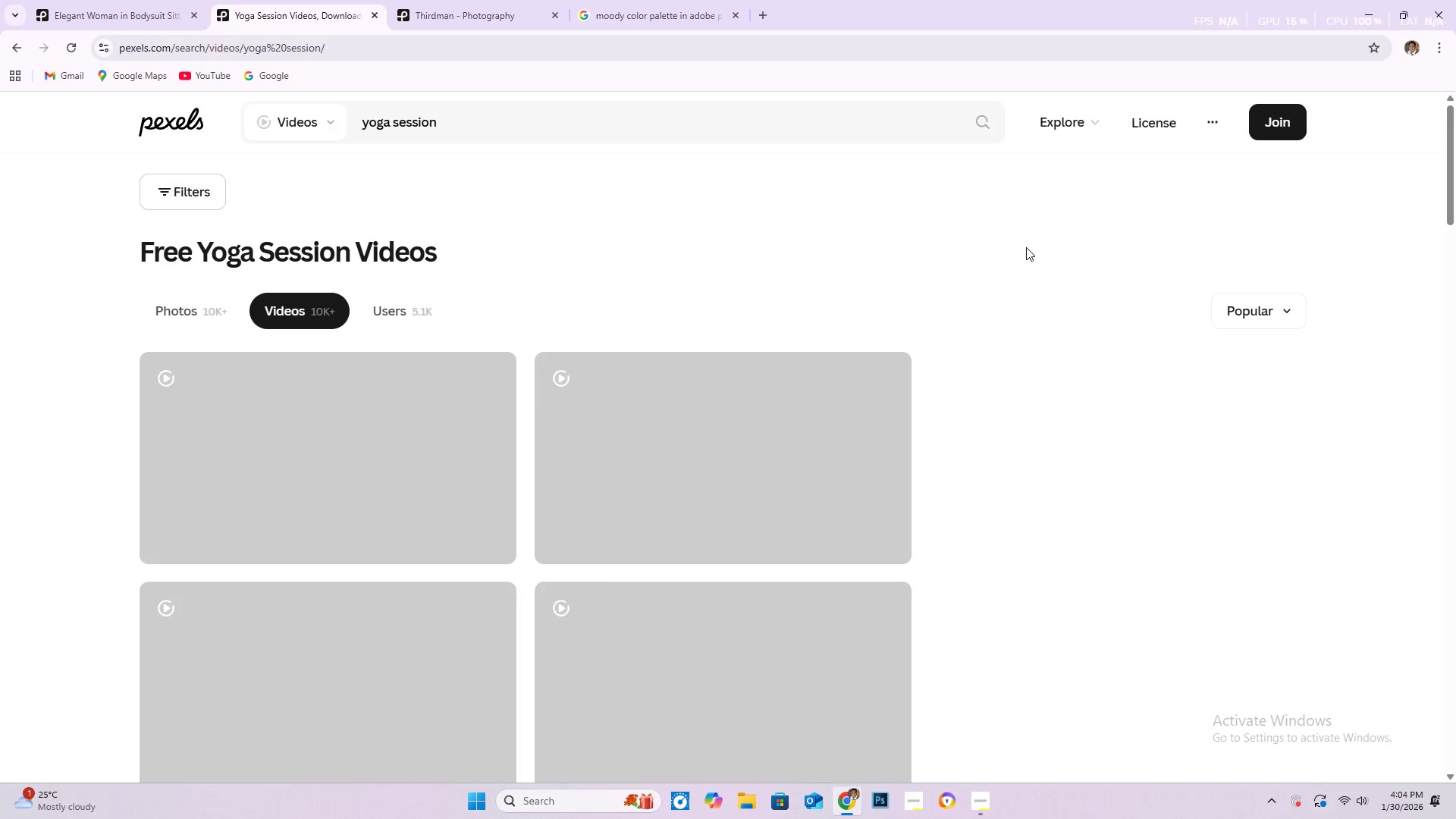 
scroll: coordinate [665, 467], scroll_direction: down, amount: 48.0
 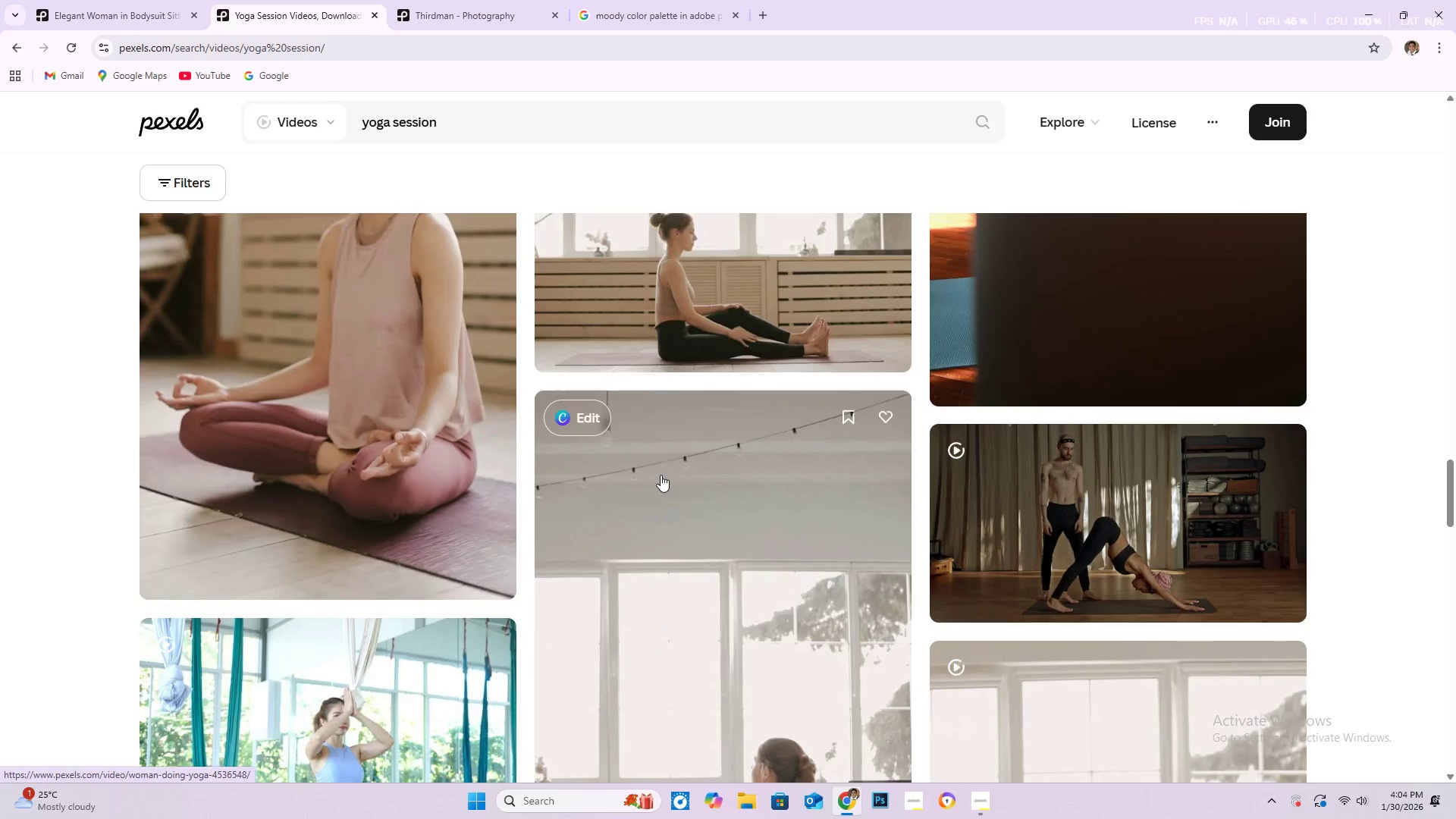 
scroll: coordinate [686, 299], scroll_direction: down, amount: 68.0
 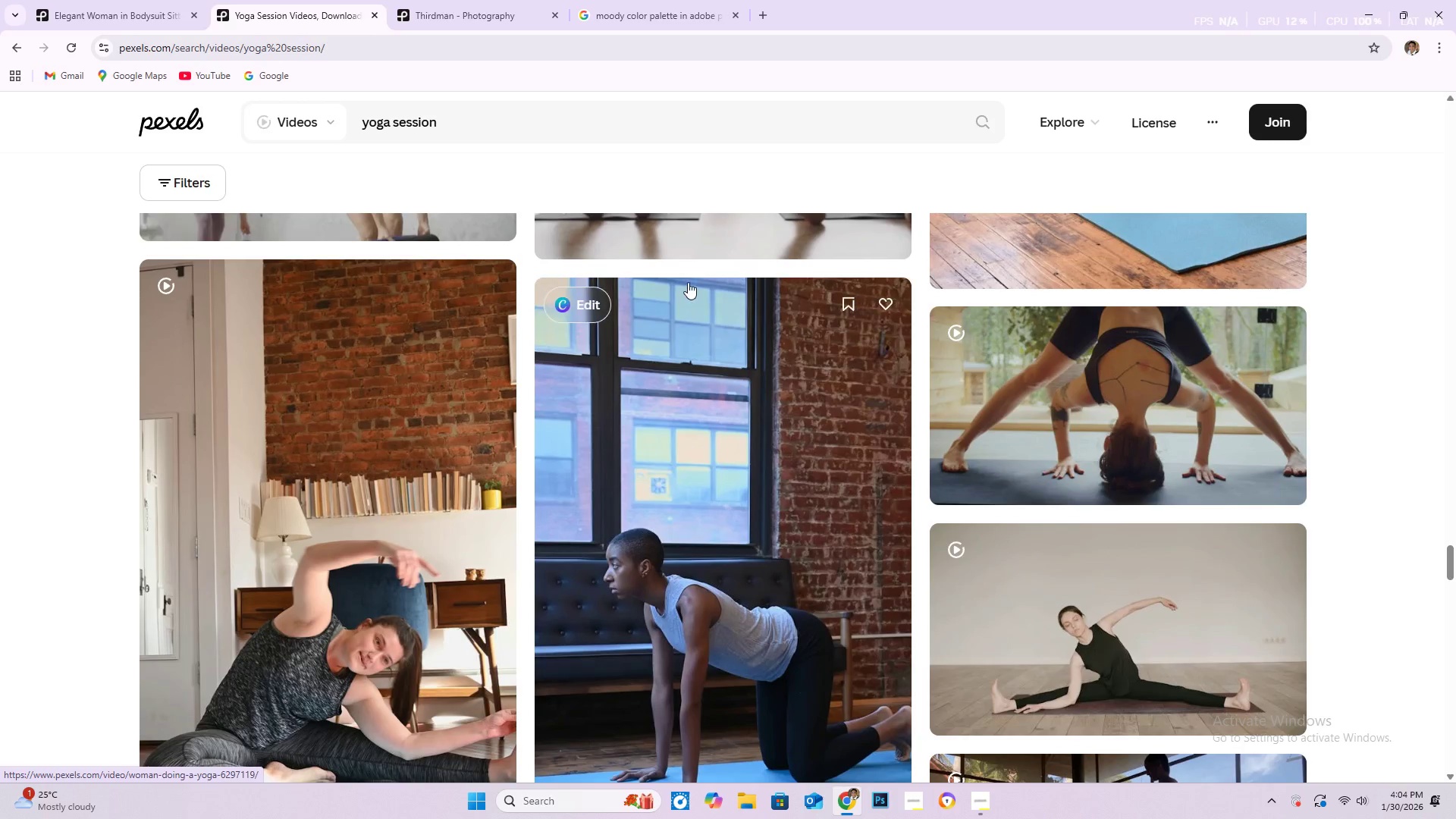 
scroll: coordinate [684, 297], scroll_direction: down, amount: 36.0
 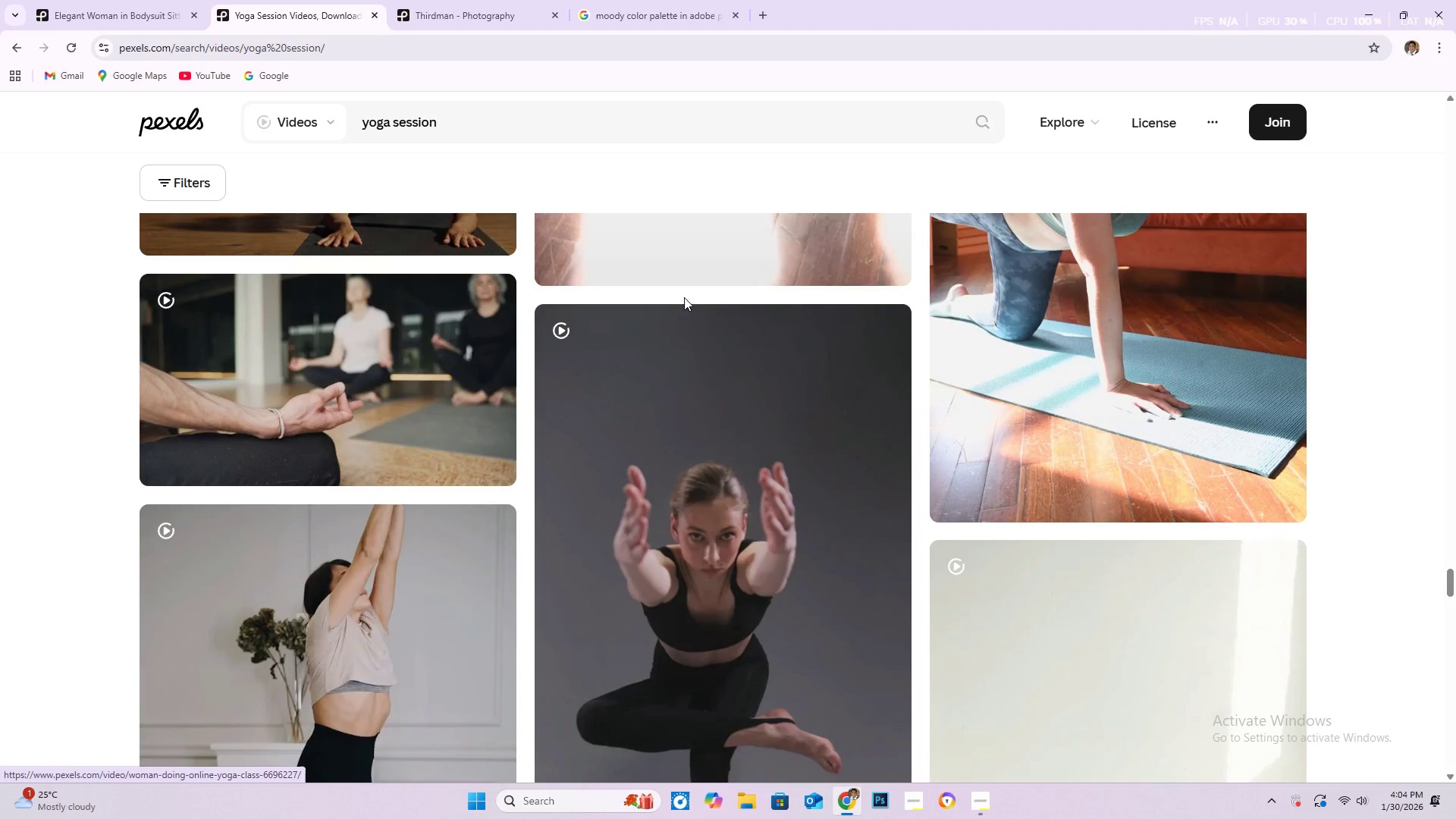 
scroll: coordinate [652, 331], scroll_direction: down, amount: 37.0
 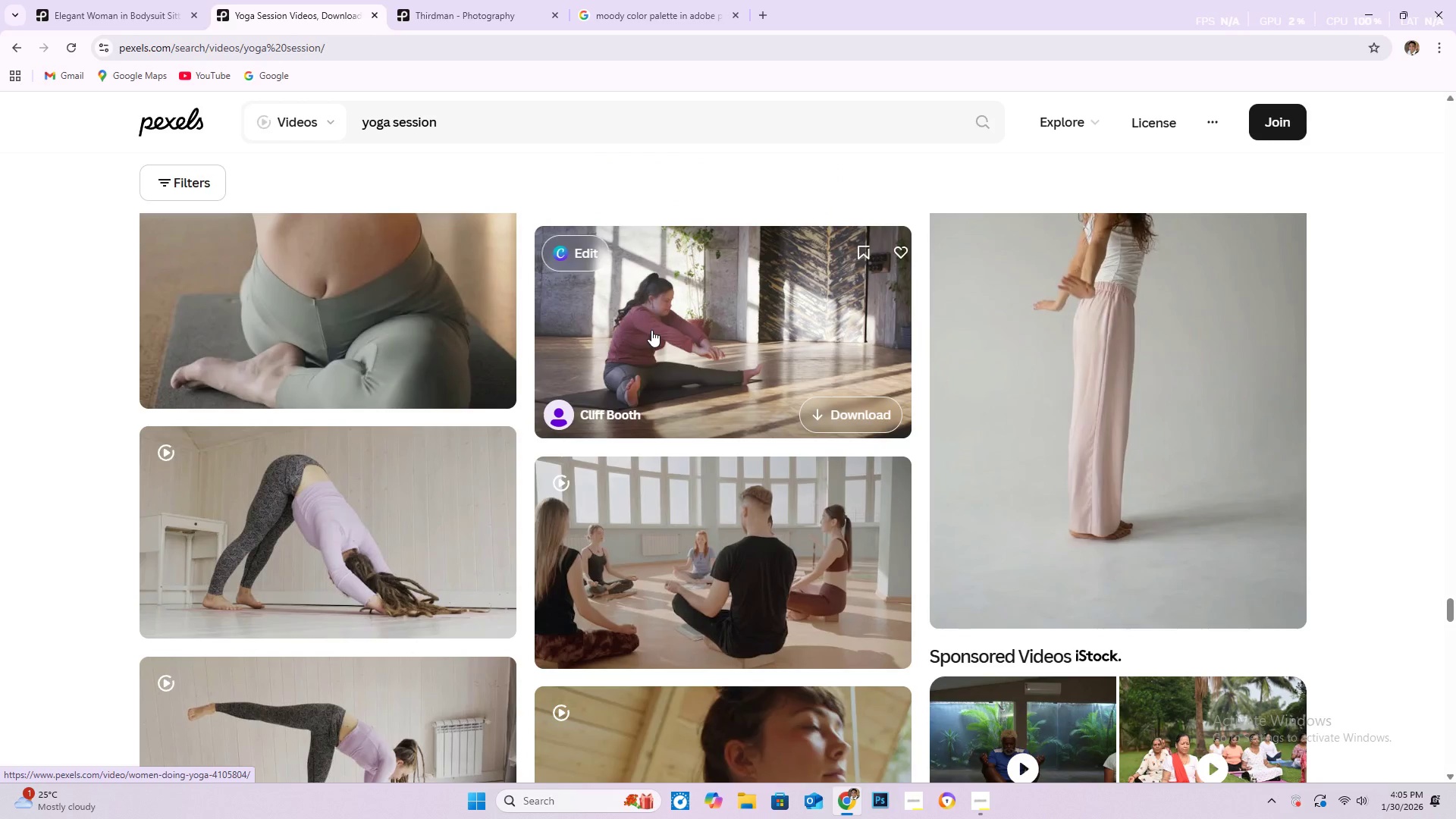 
scroll: coordinate [675, 334], scroll_direction: down, amount: 17.0
 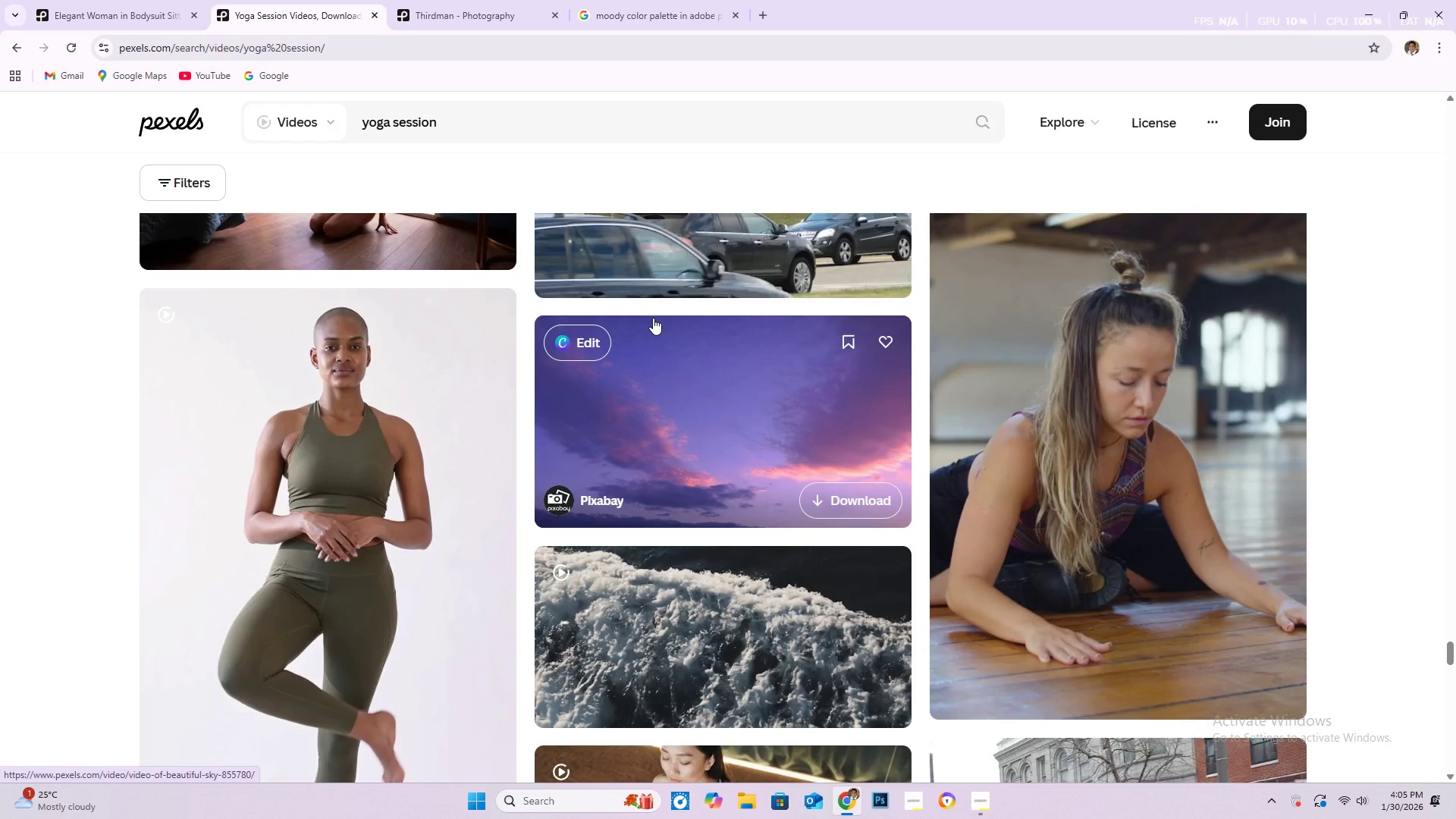 
wait(5.49)
 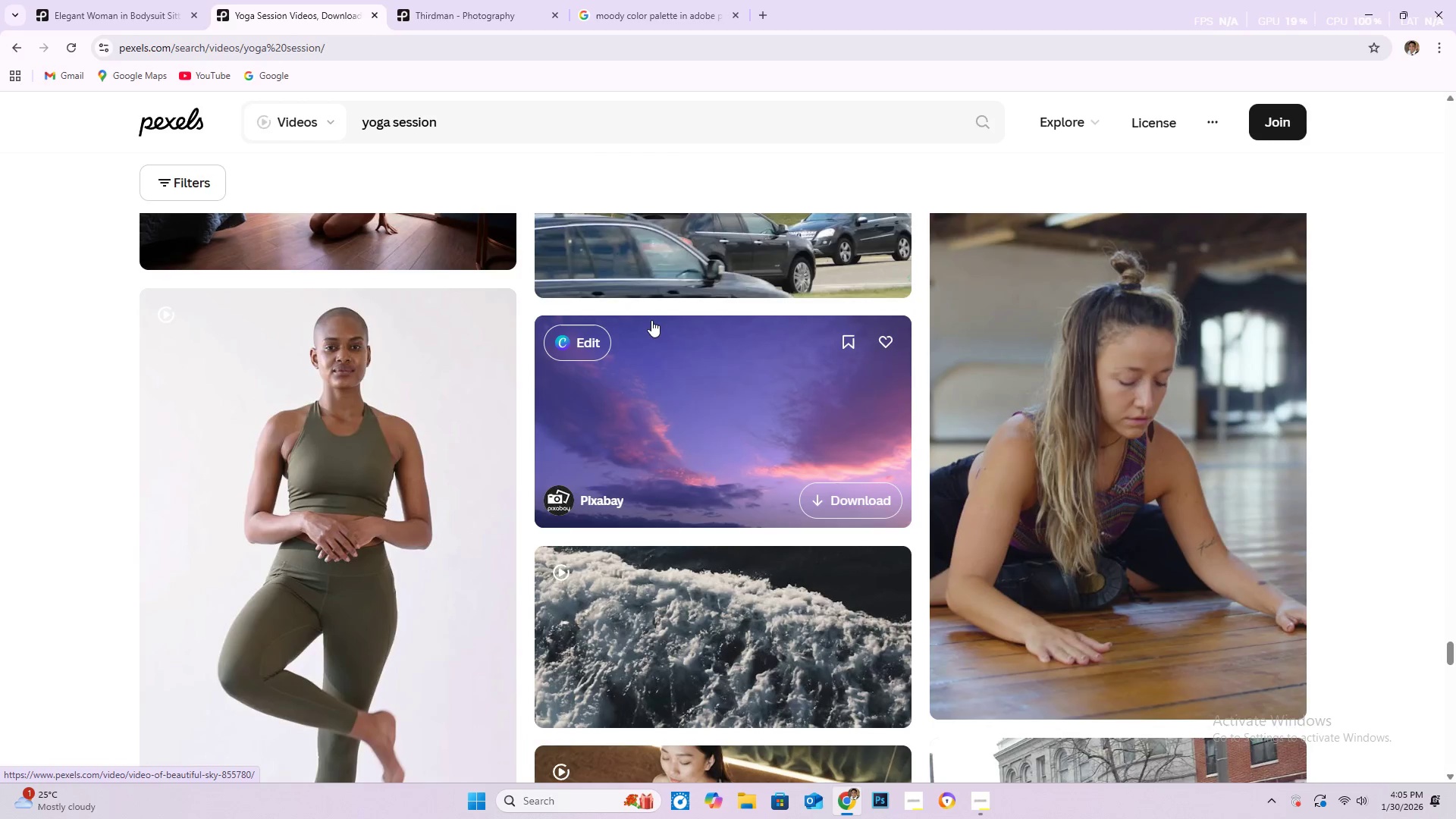 
scroll: coordinate [653, 318], scroll_direction: down, amount: 2.0
 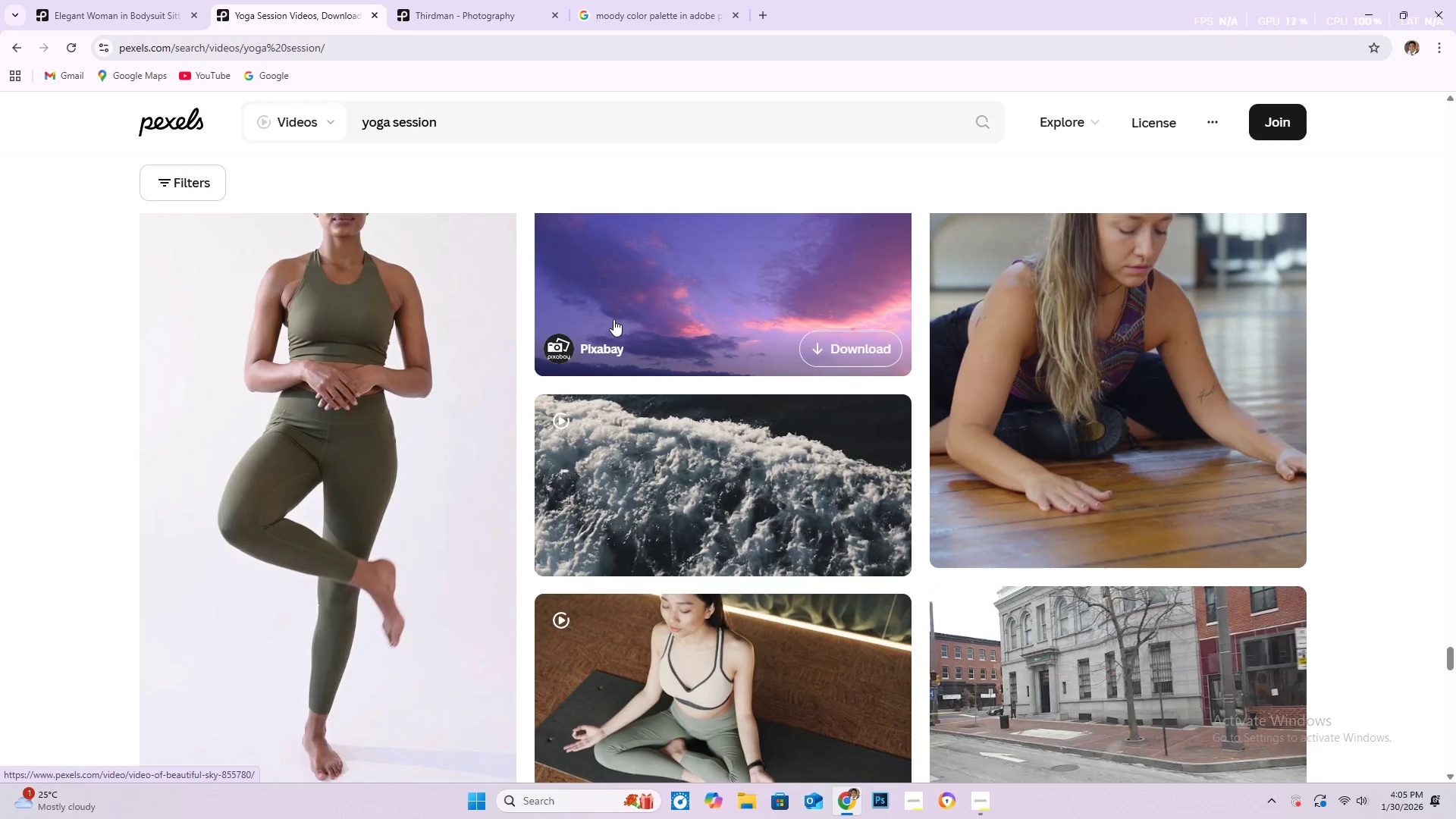 
wait(5.51)
 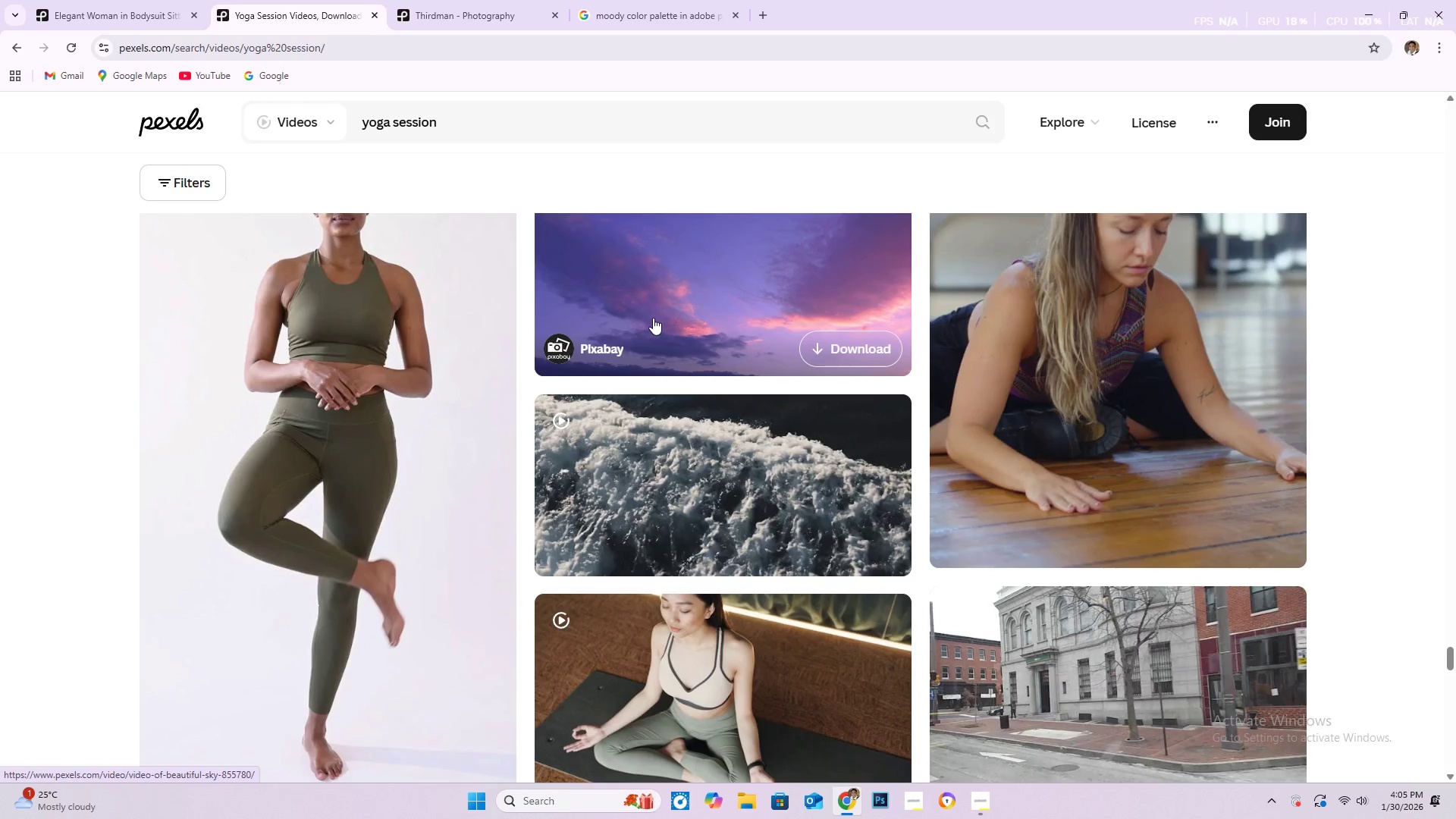 
scroll: coordinate [592, 338], scroll_direction: down, amount: 17.0
 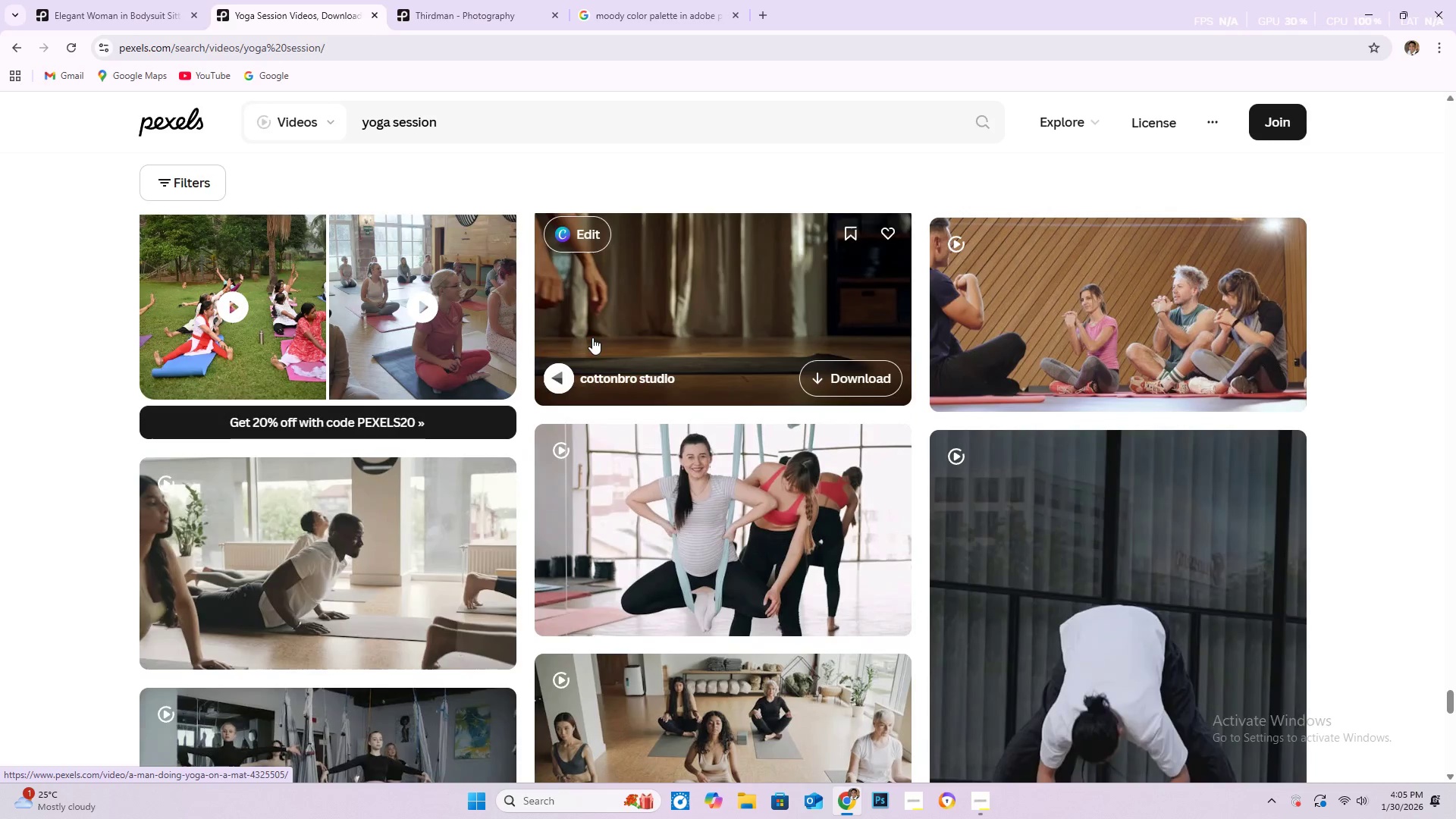 
scroll: coordinate [579, 368], scroll_direction: down, amount: 24.0
 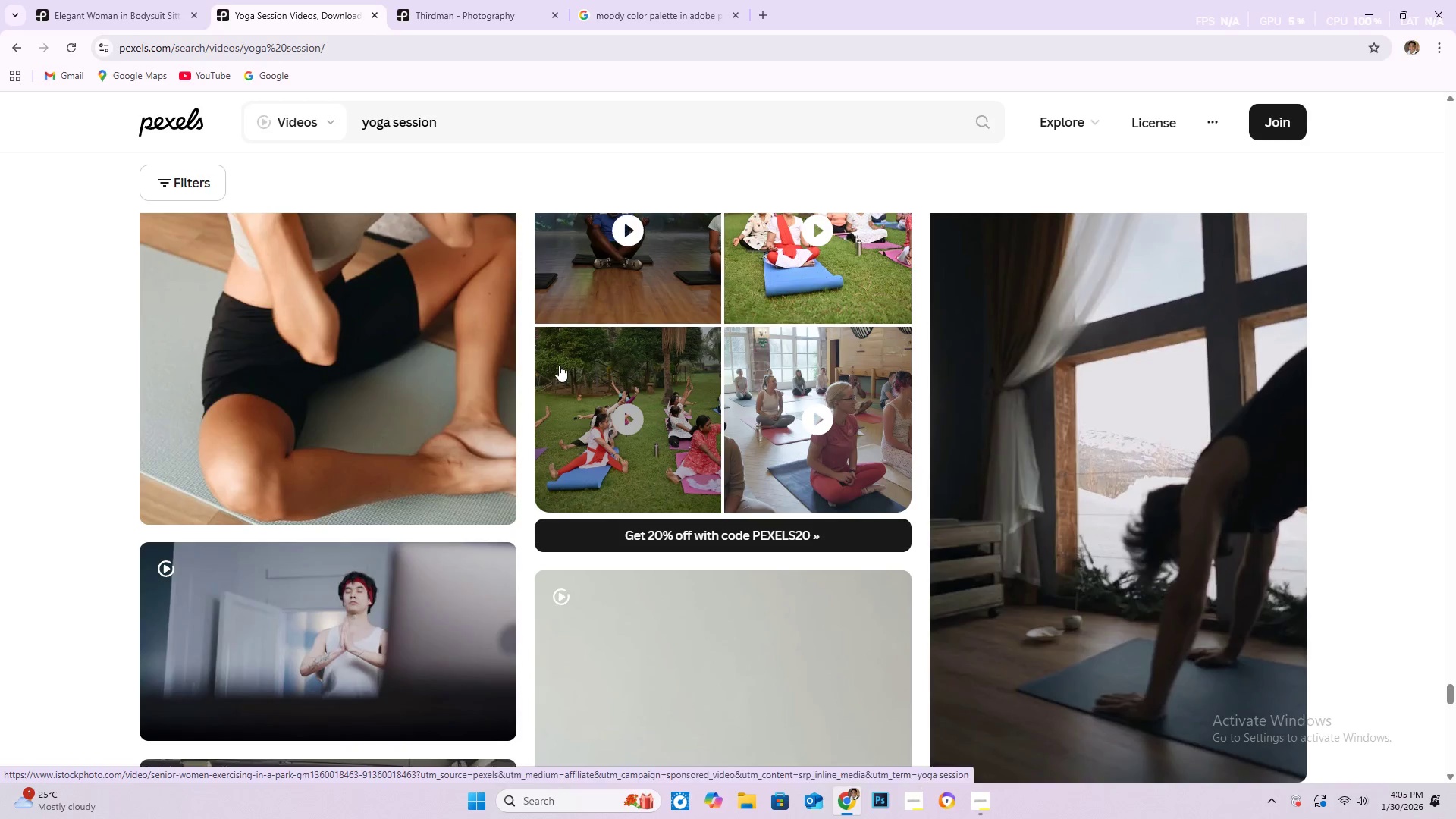 
scroll: coordinate [593, 504], scroll_direction: down, amount: 66.0
 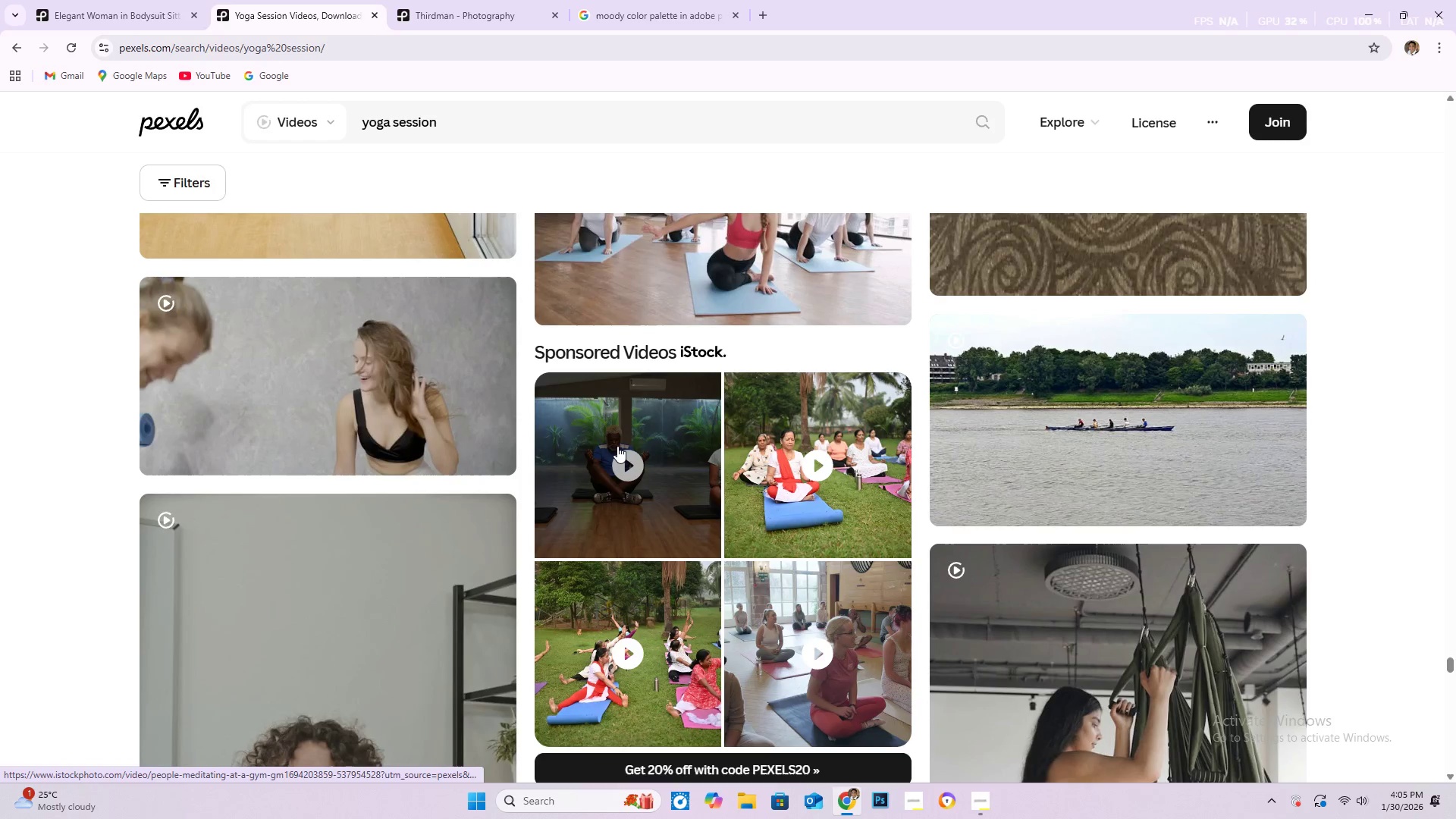 
scroll: coordinate [544, 450], scroll_direction: down, amount: 18.0
 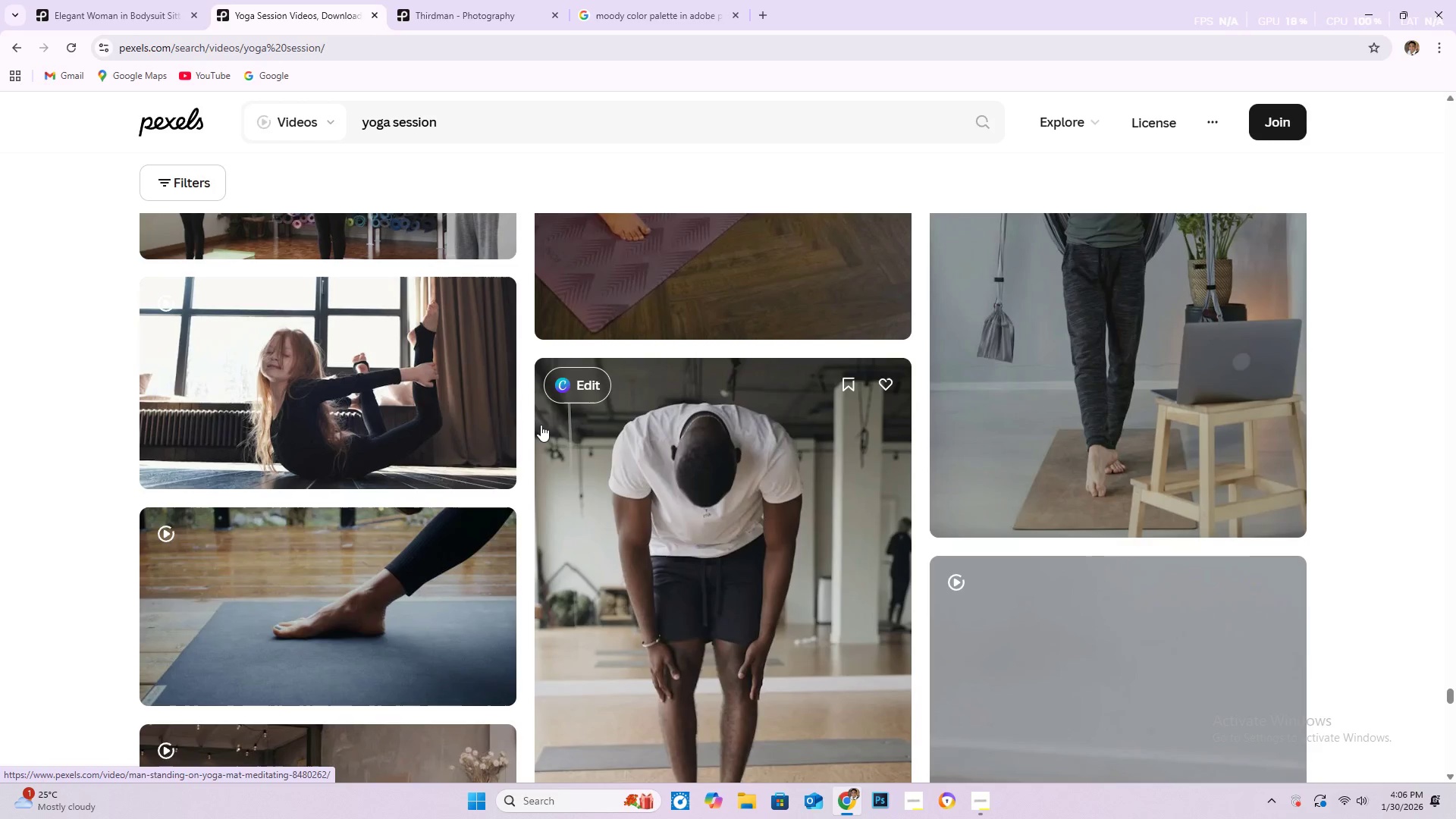 
scroll: coordinate [546, 427], scroll_direction: up, amount: 4.0
 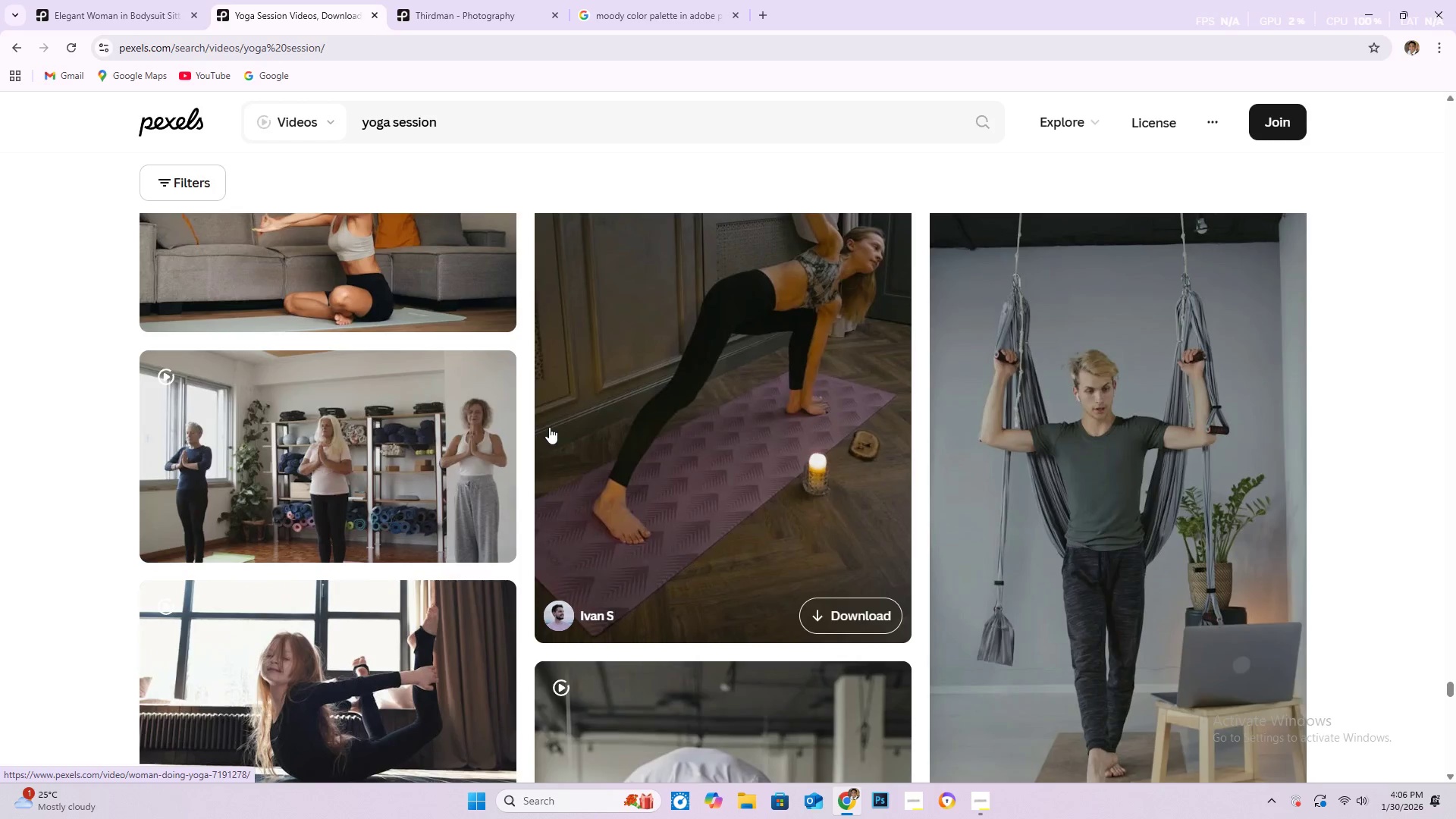 
scroll: coordinate [779, 347], scroll_direction: down, amount: 46.0
 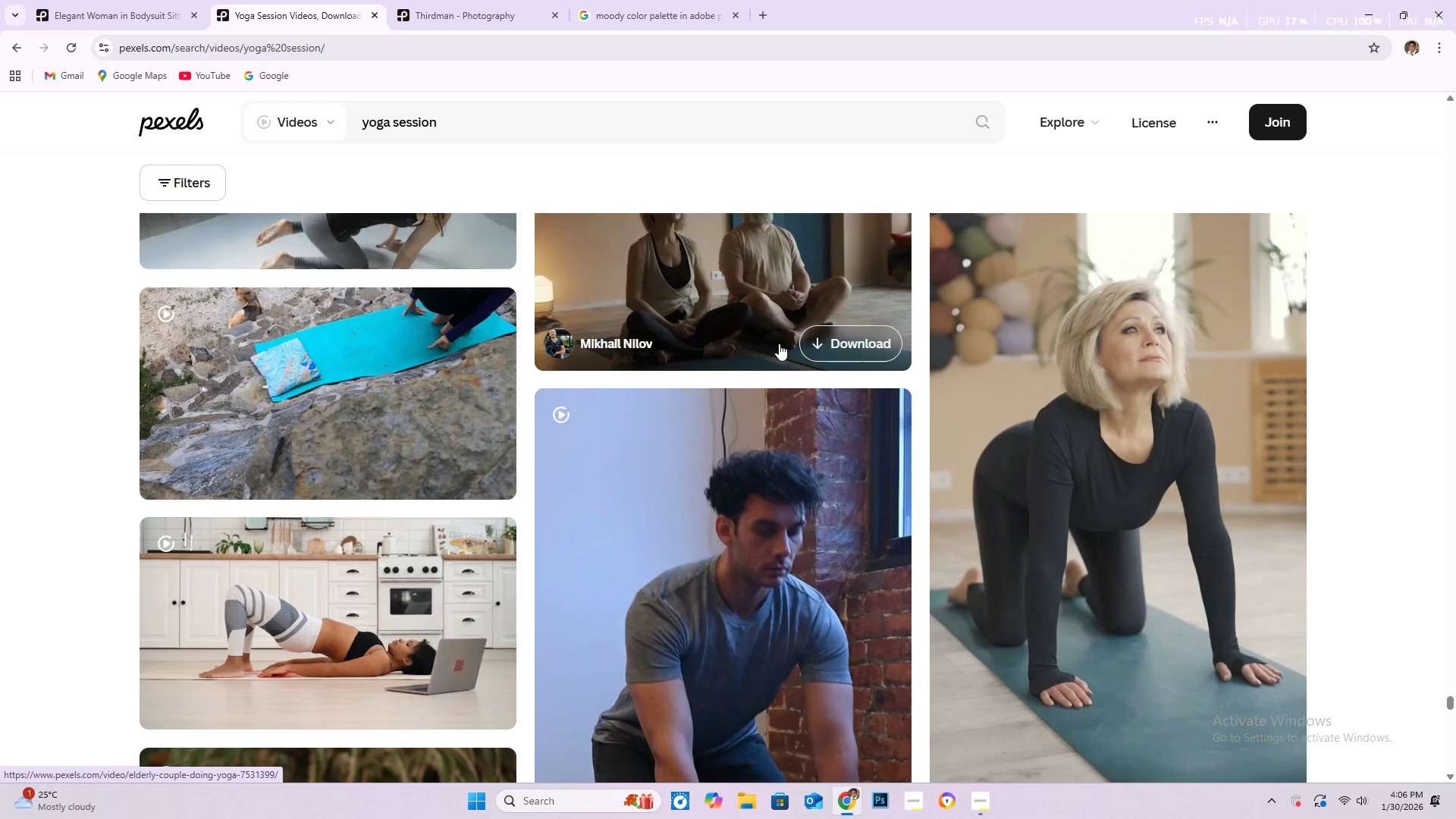 
scroll: coordinate [814, 351], scroll_direction: down, amount: 28.0
 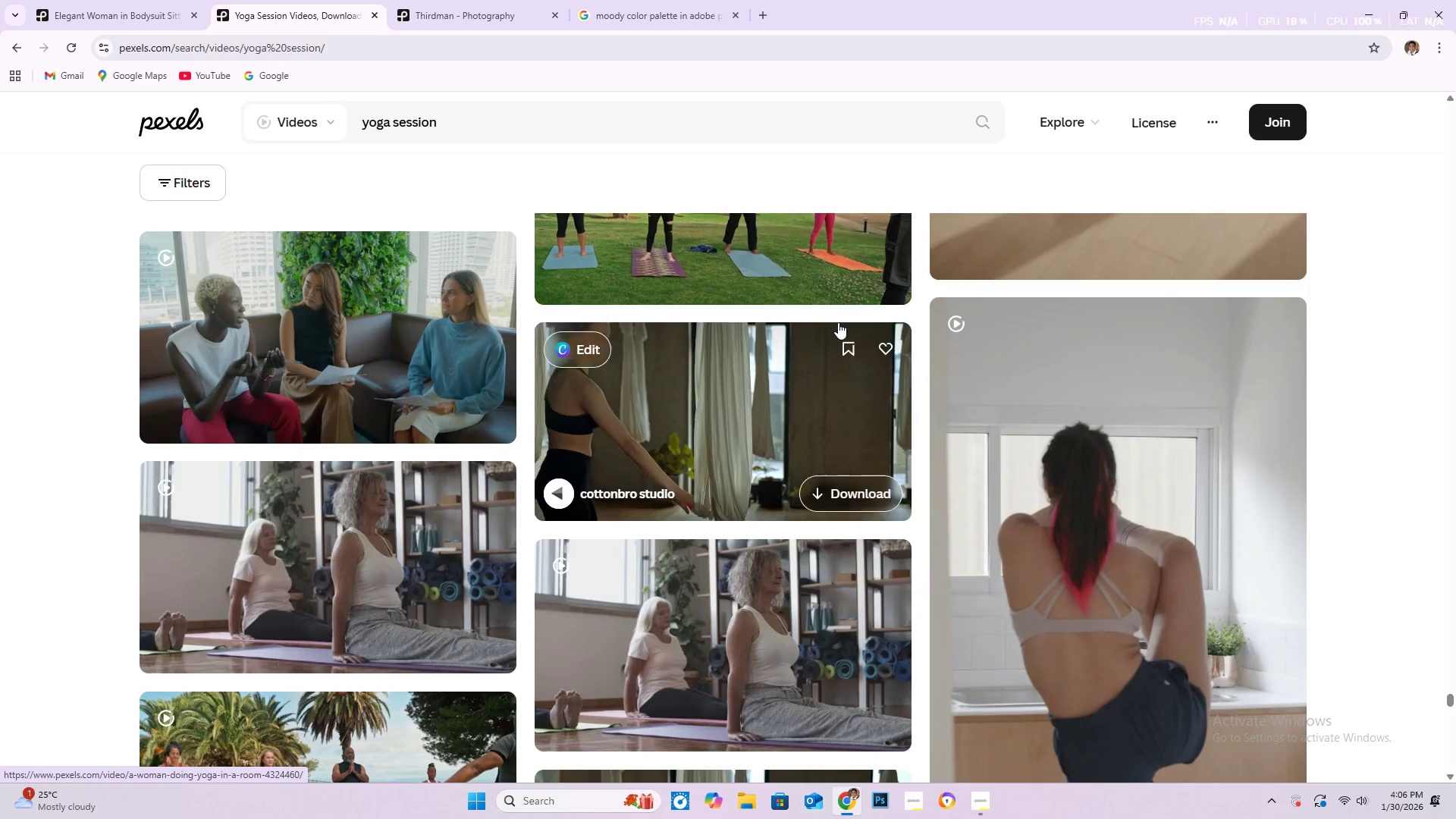 
wait(10.6)
 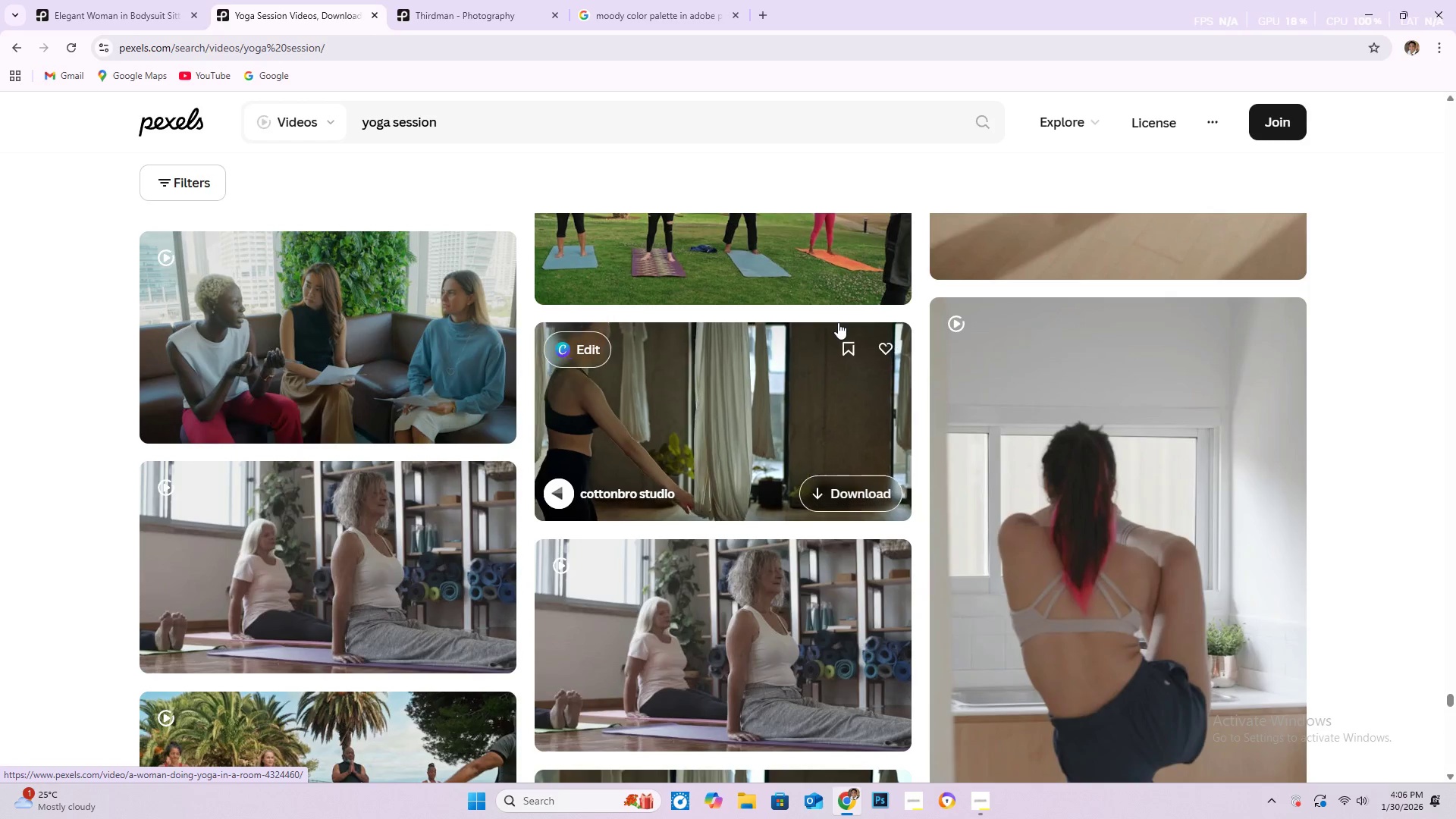 
scroll: coordinate [422, 465], scroll_direction: down, amount: 38.0
 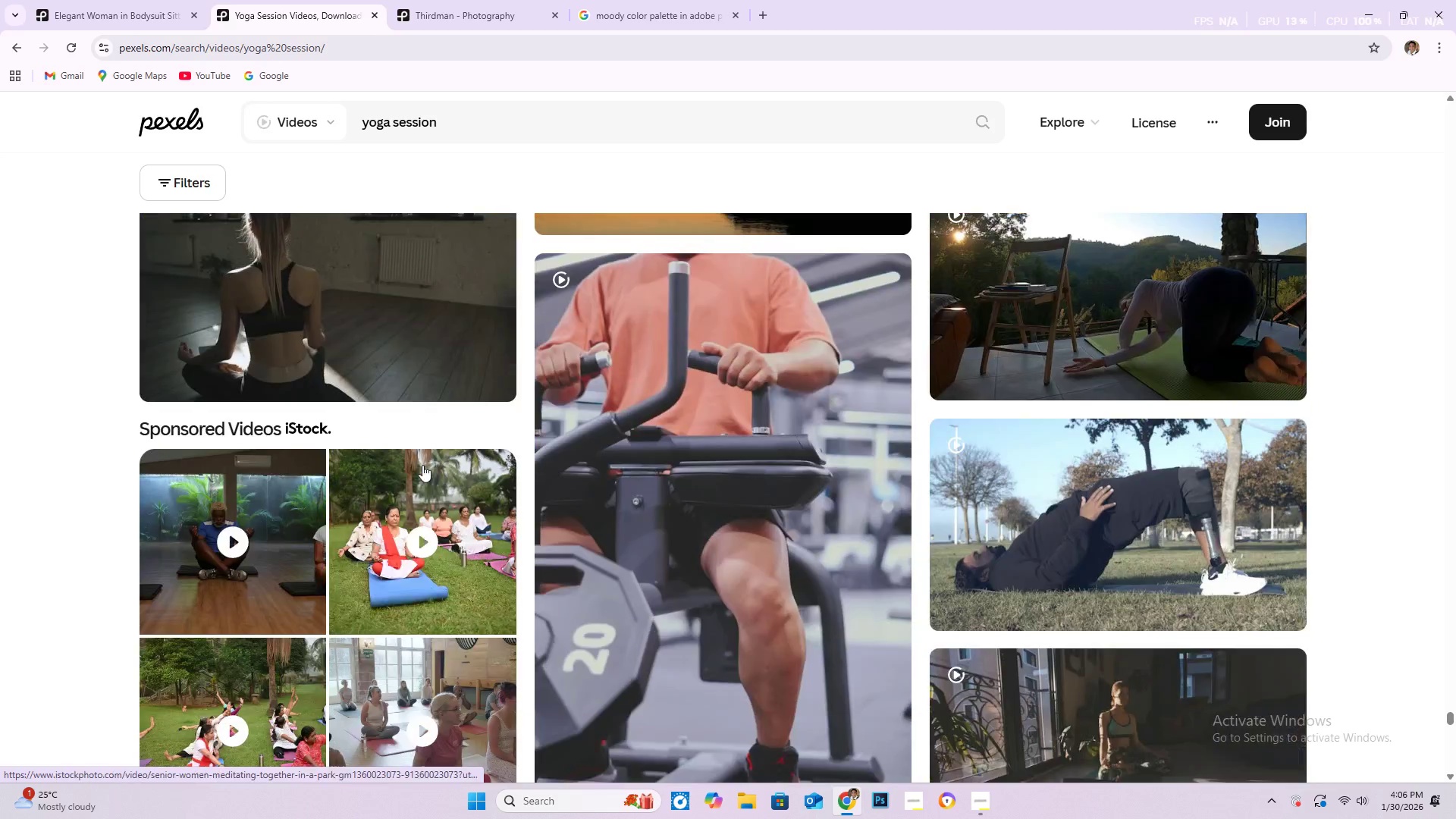 
scroll: coordinate [462, 376], scroll_direction: down, amount: 125.0
 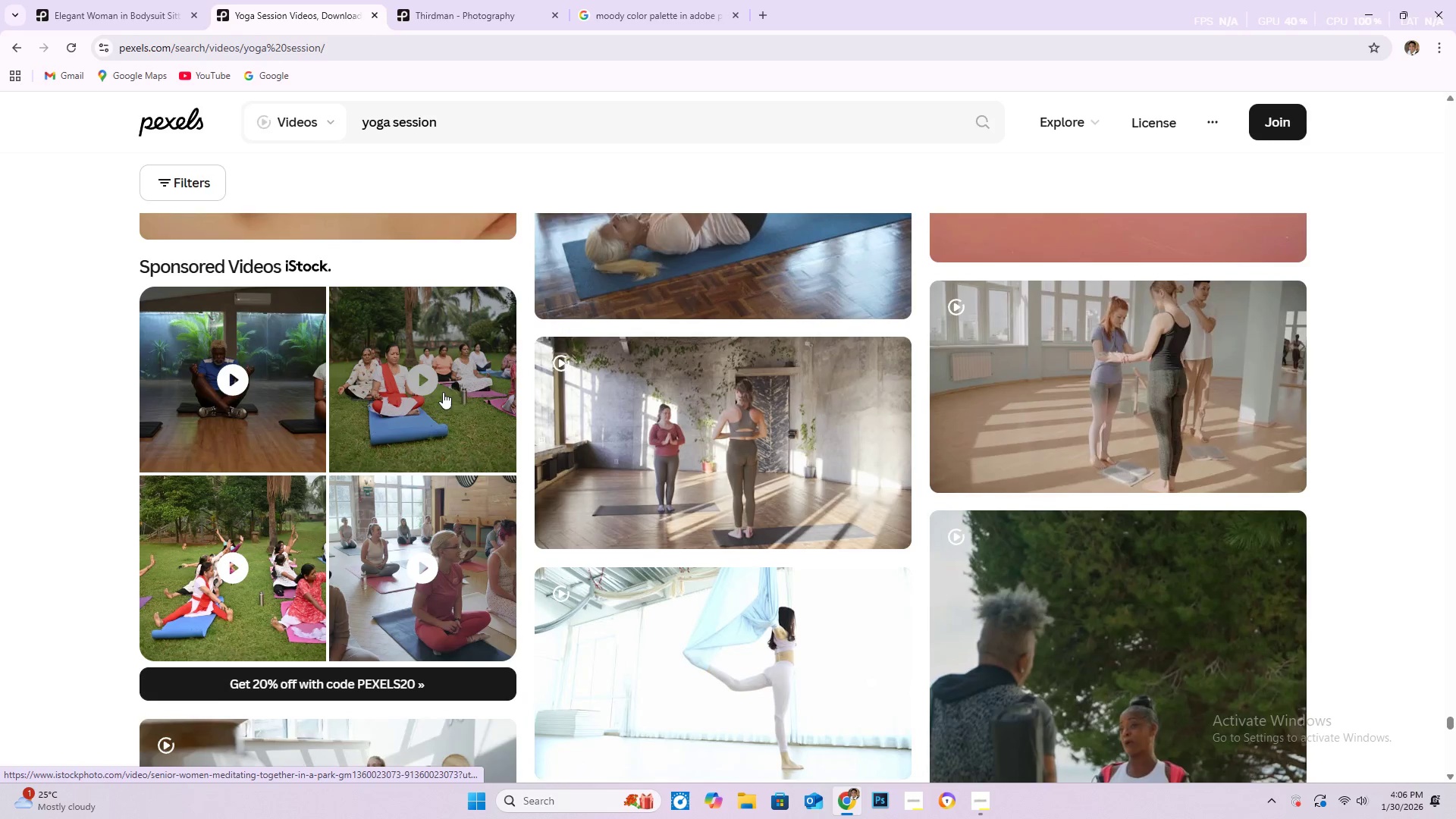 
scroll: coordinate [438, 451], scroll_direction: down, amount: 6.0
 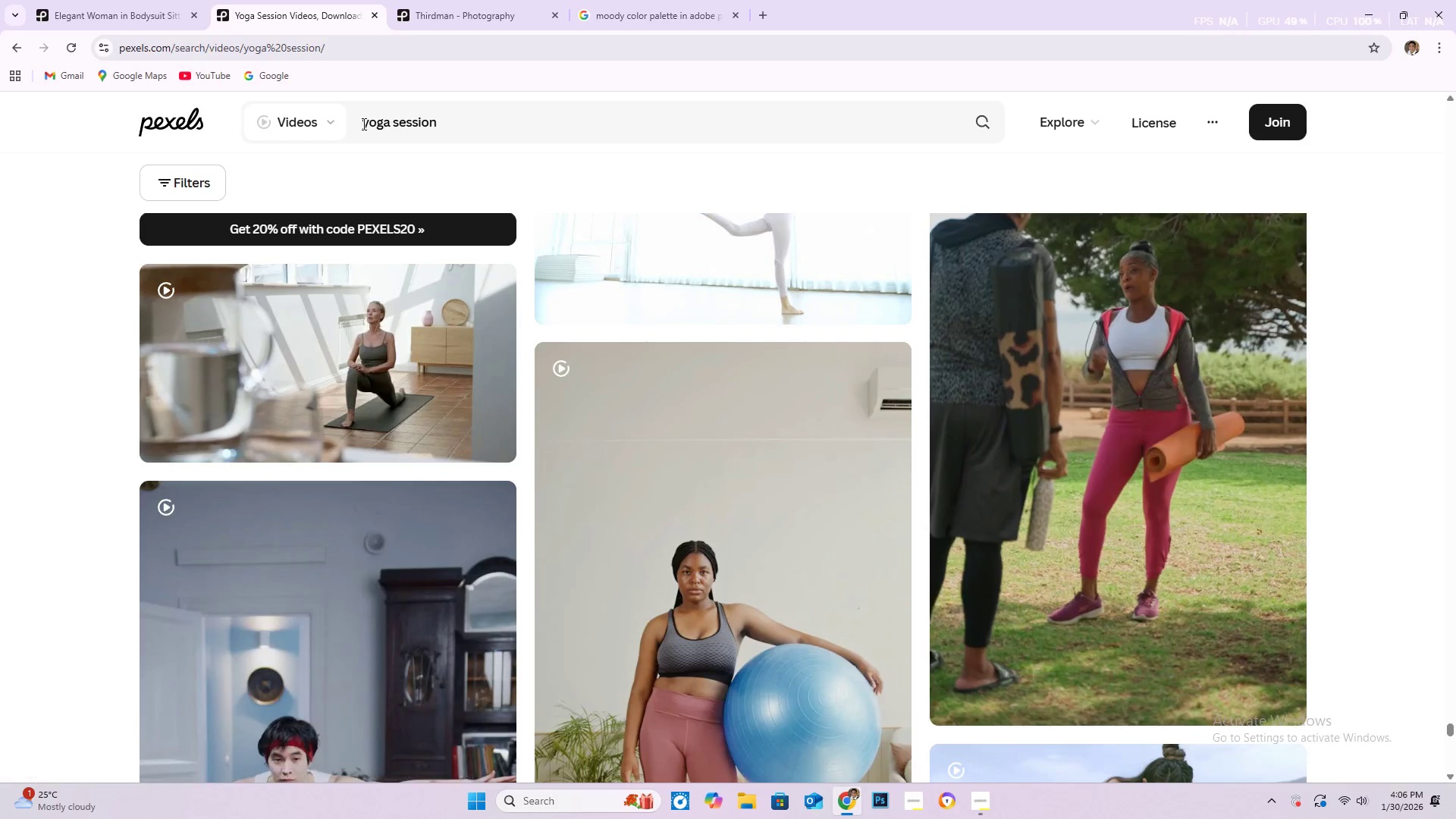 
left_click([362, 126])
 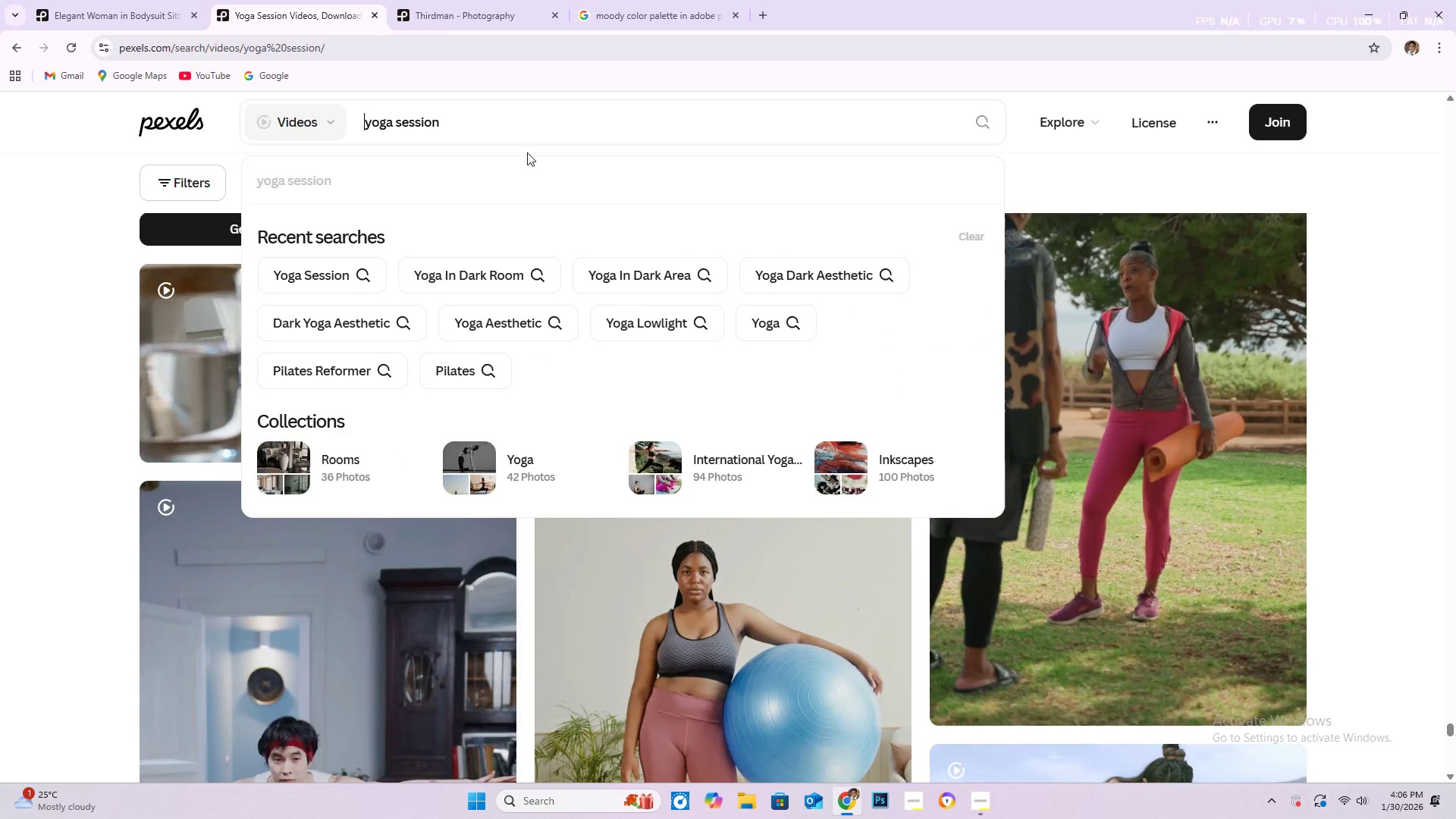 
type( warm )
 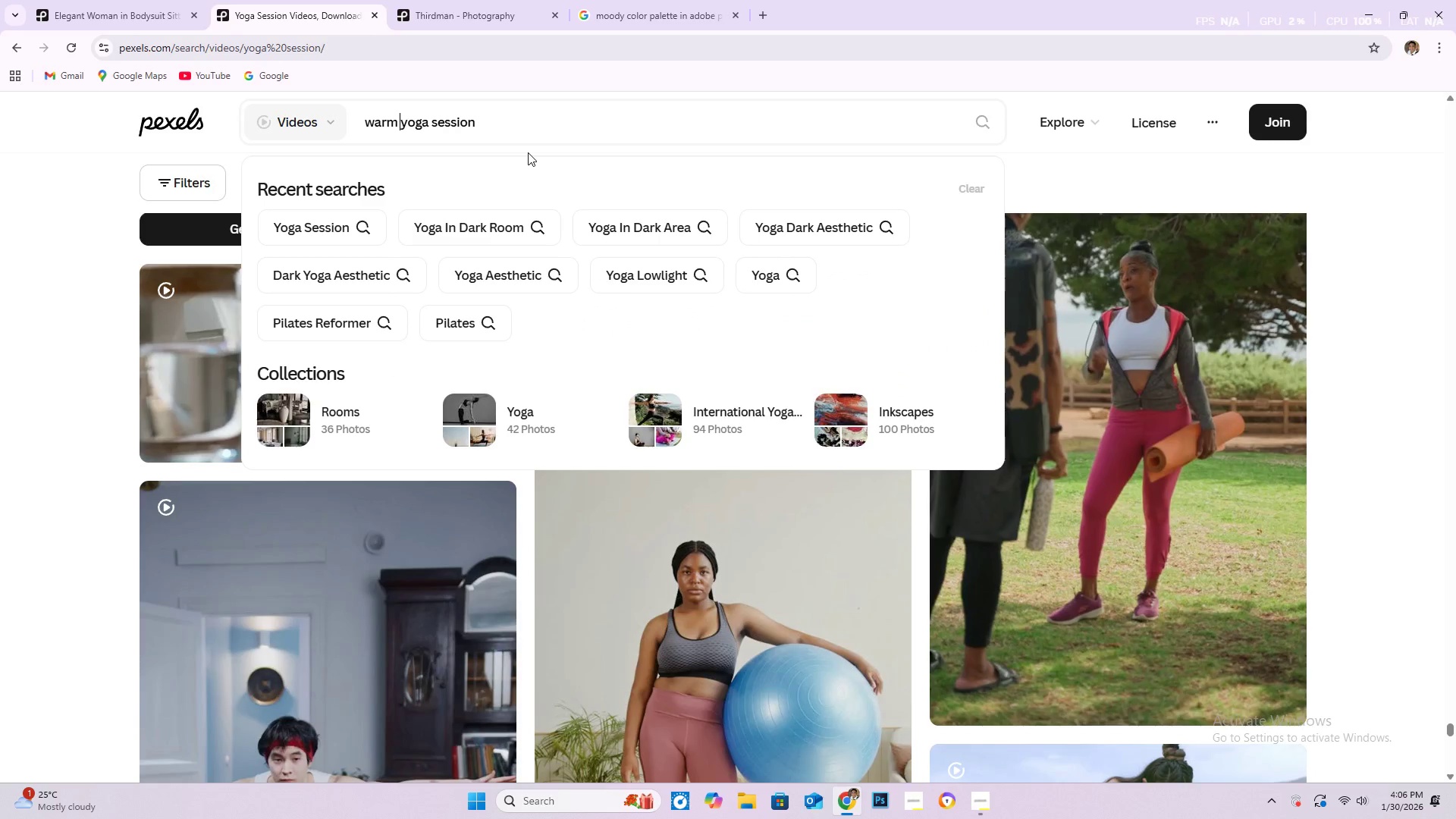 
key(Enter)
 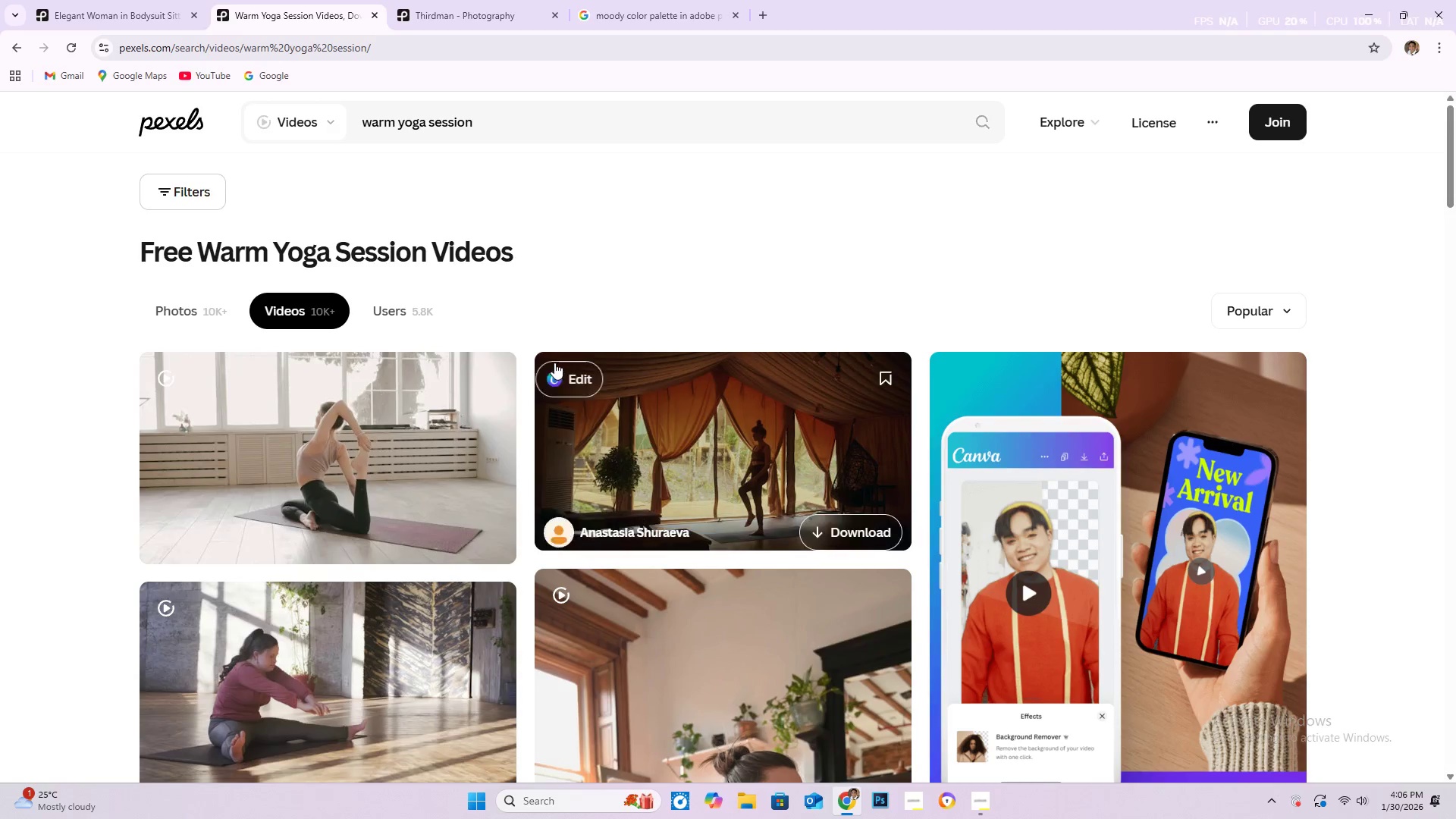 
scroll: coordinate [453, 537], scroll_direction: down, amount: 6.0